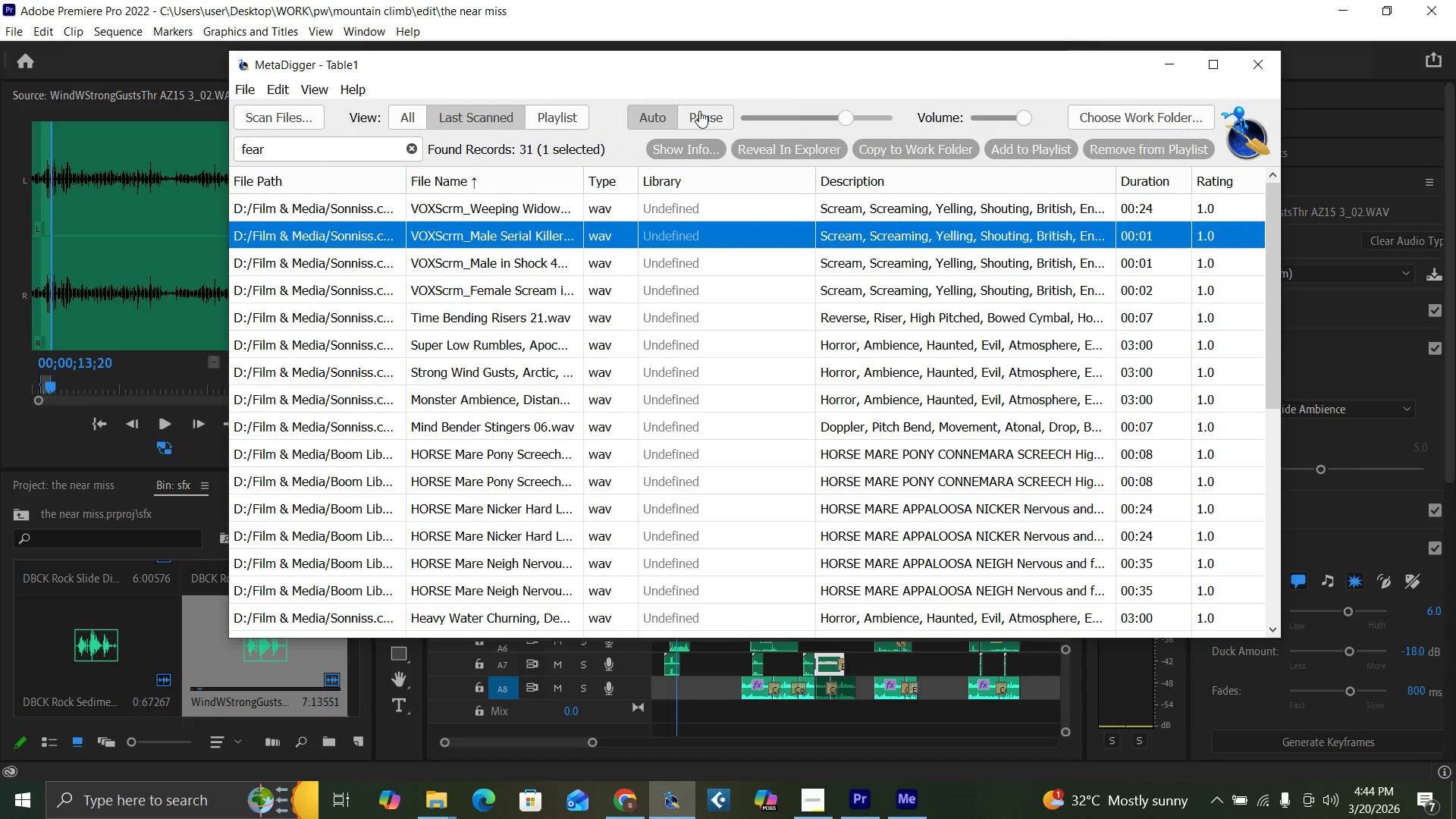 
wait(7.38)
 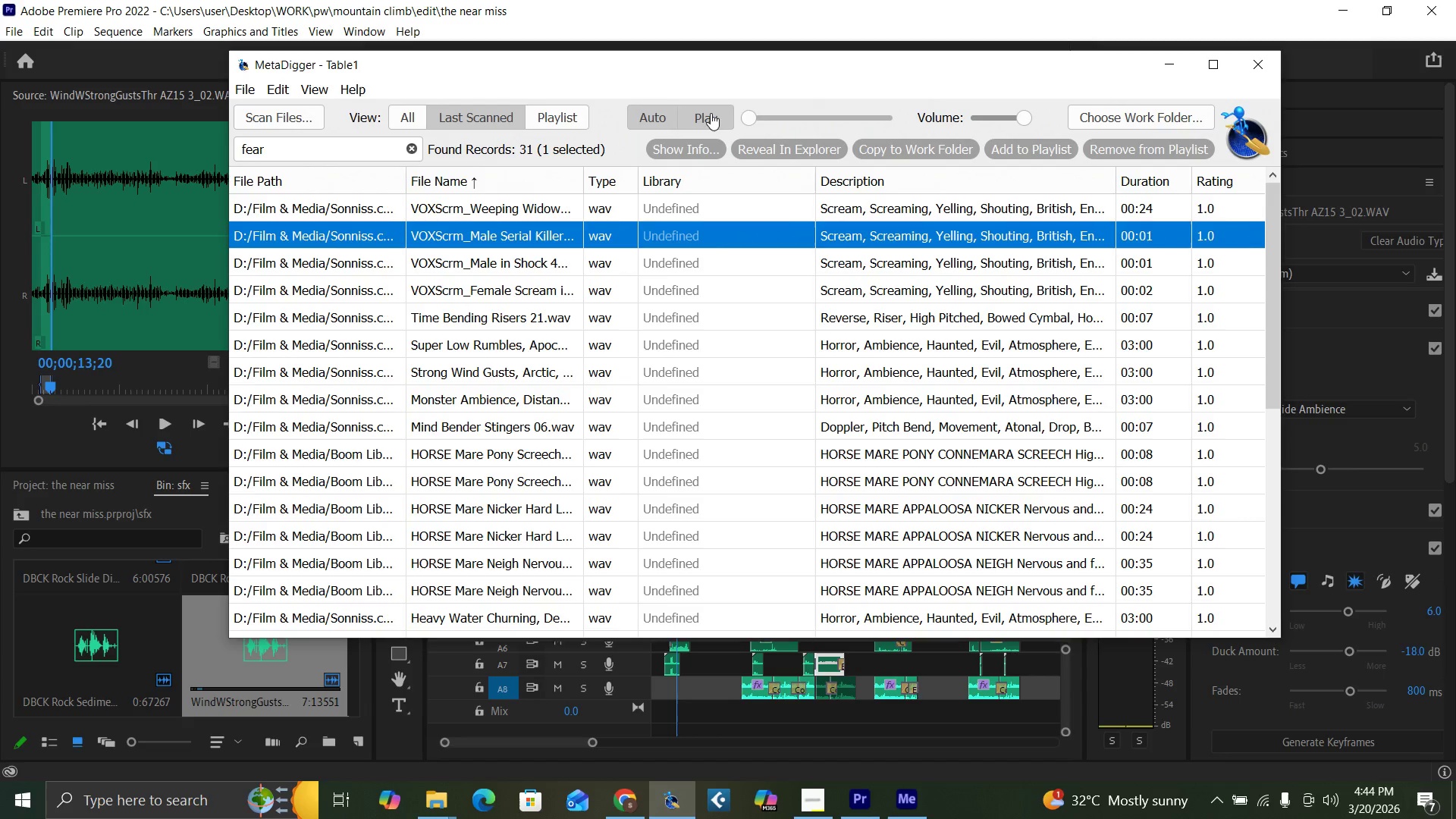 
left_click([508, 260])
 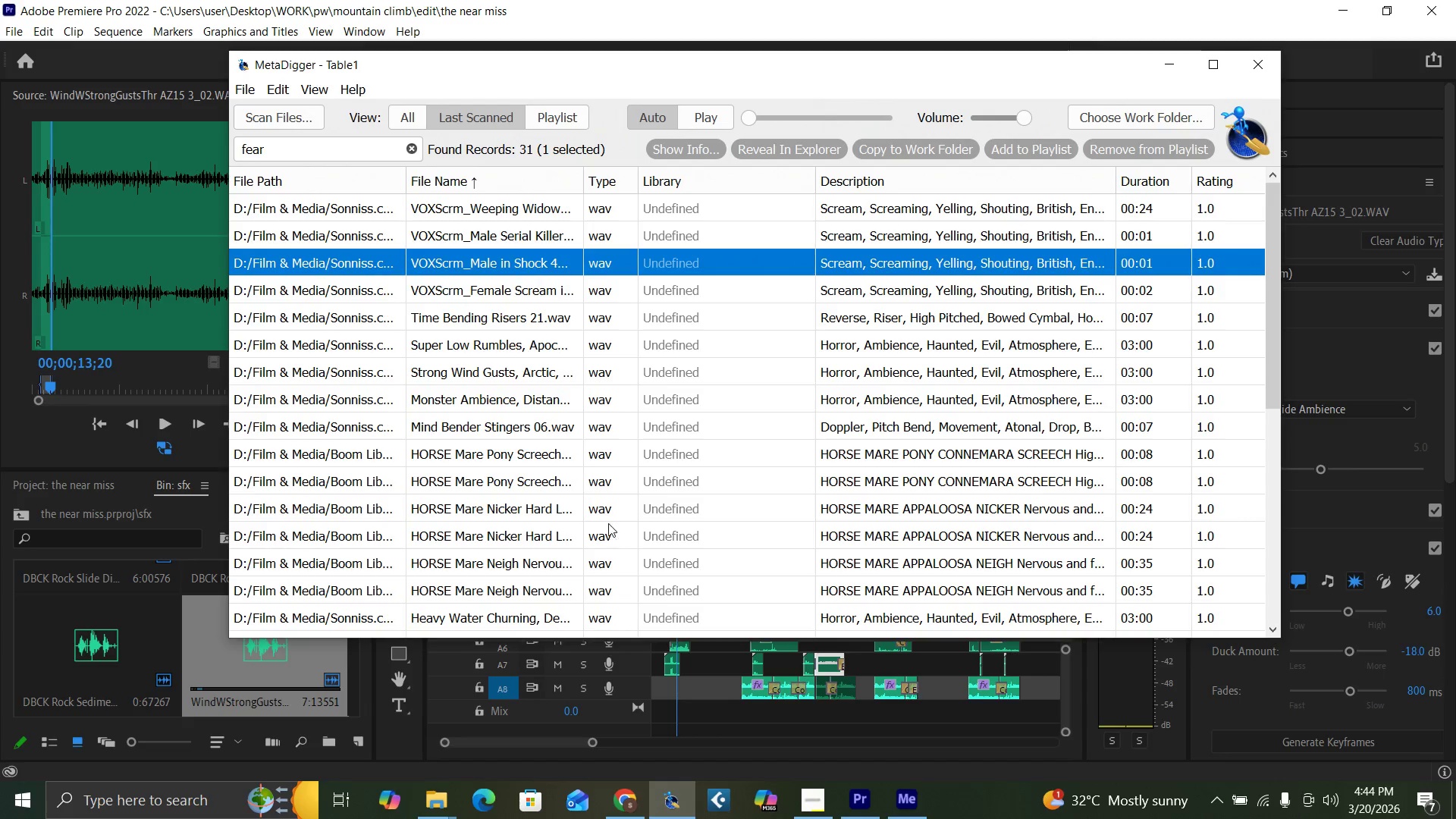 
left_click_drag(start_coordinate=[1269, 377], to_coordinate=[1265, 457])
 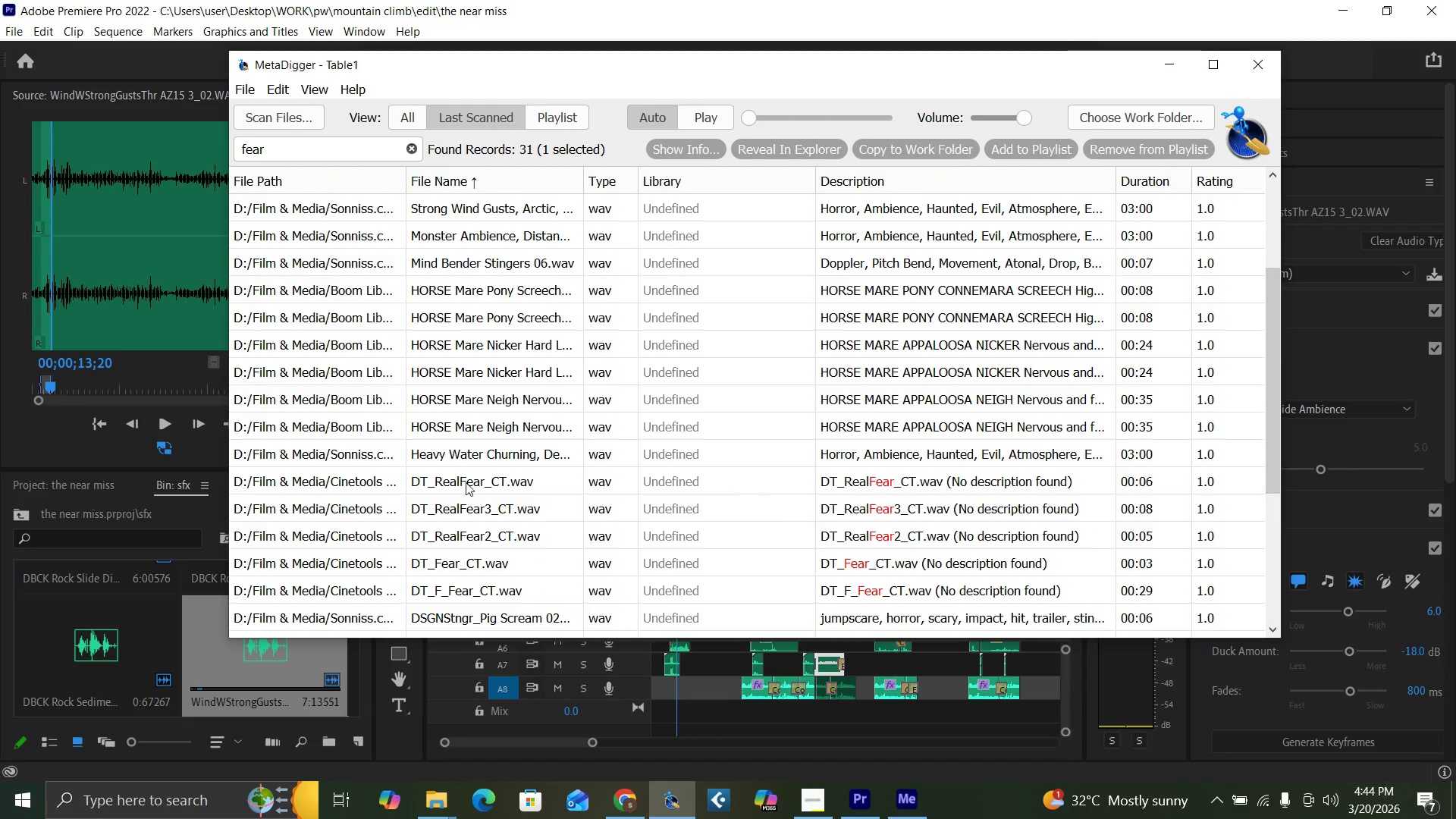 
left_click([453, 488])
 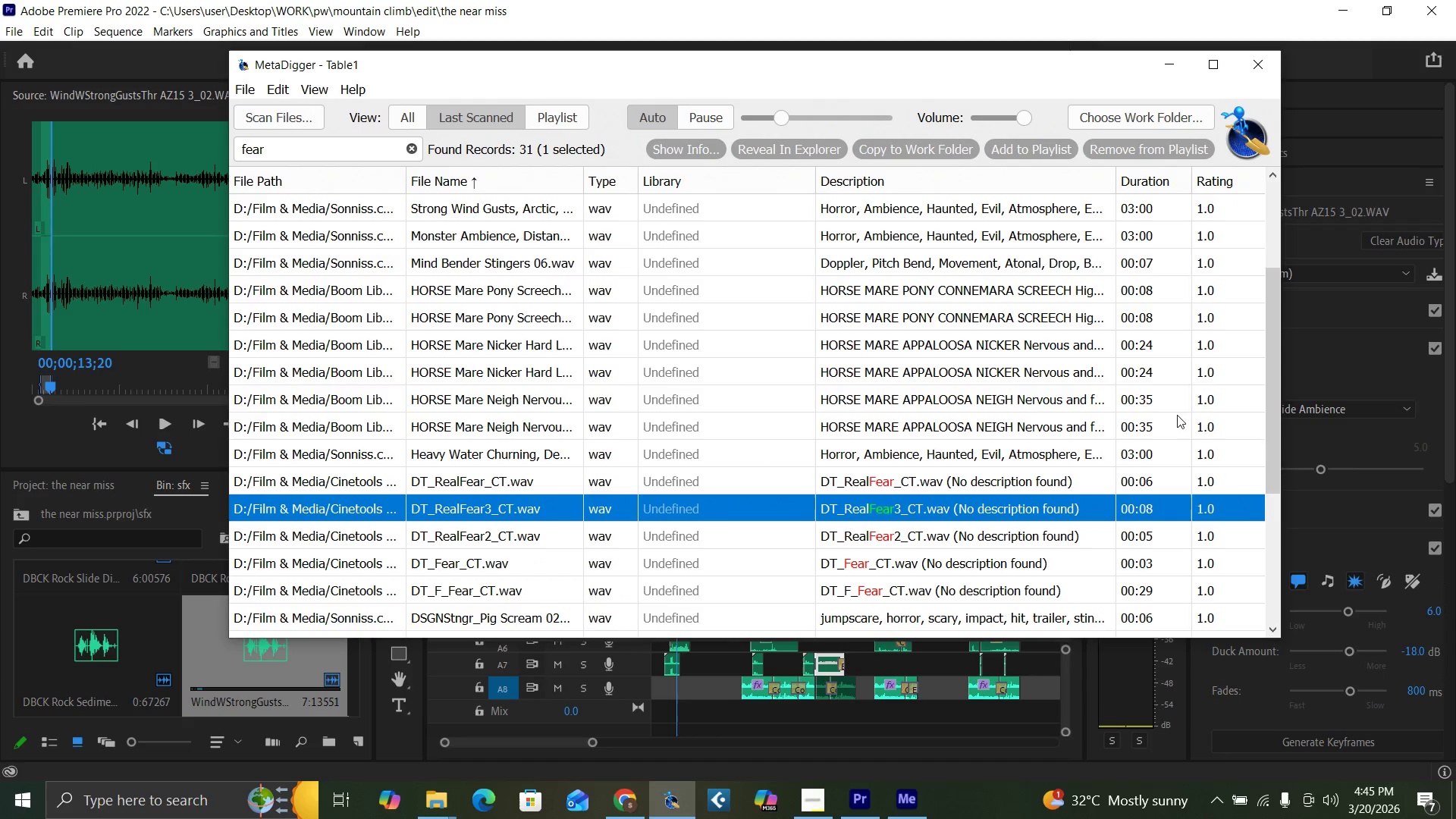 
left_click_drag(start_coordinate=[1268, 450], to_coordinate=[1238, 601])
 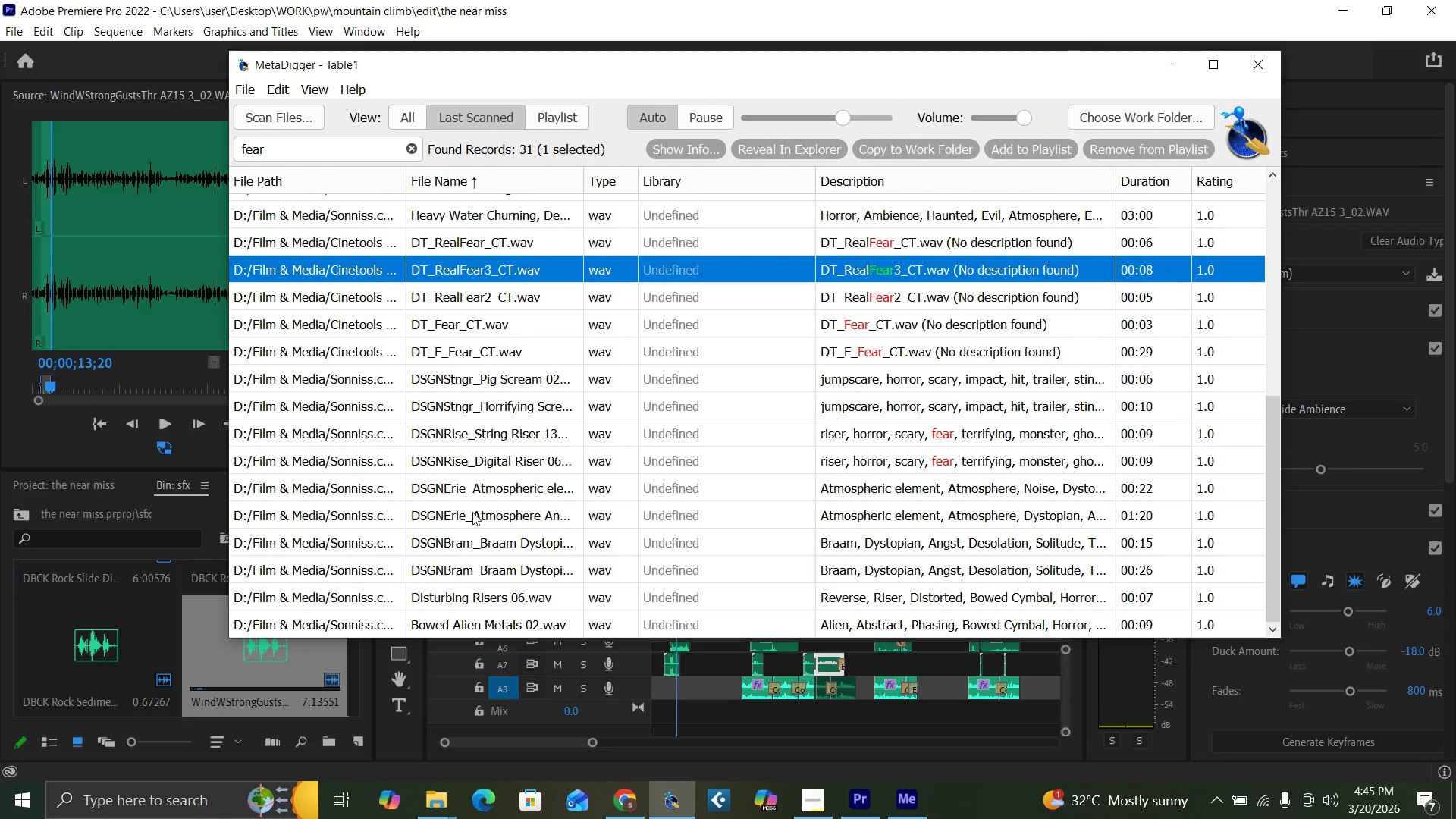 
left_click([478, 516])
 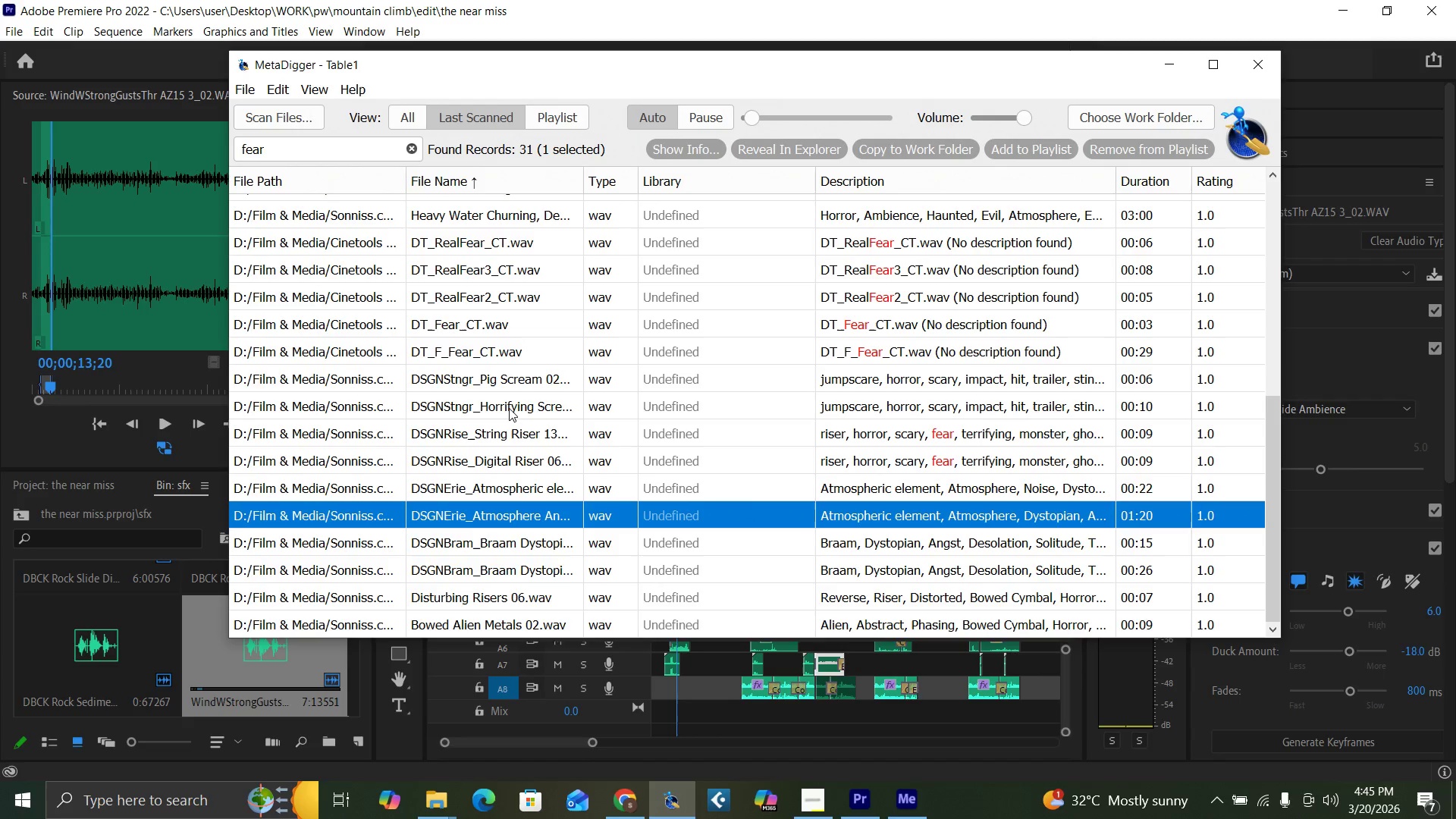 
left_click([522, 409])
 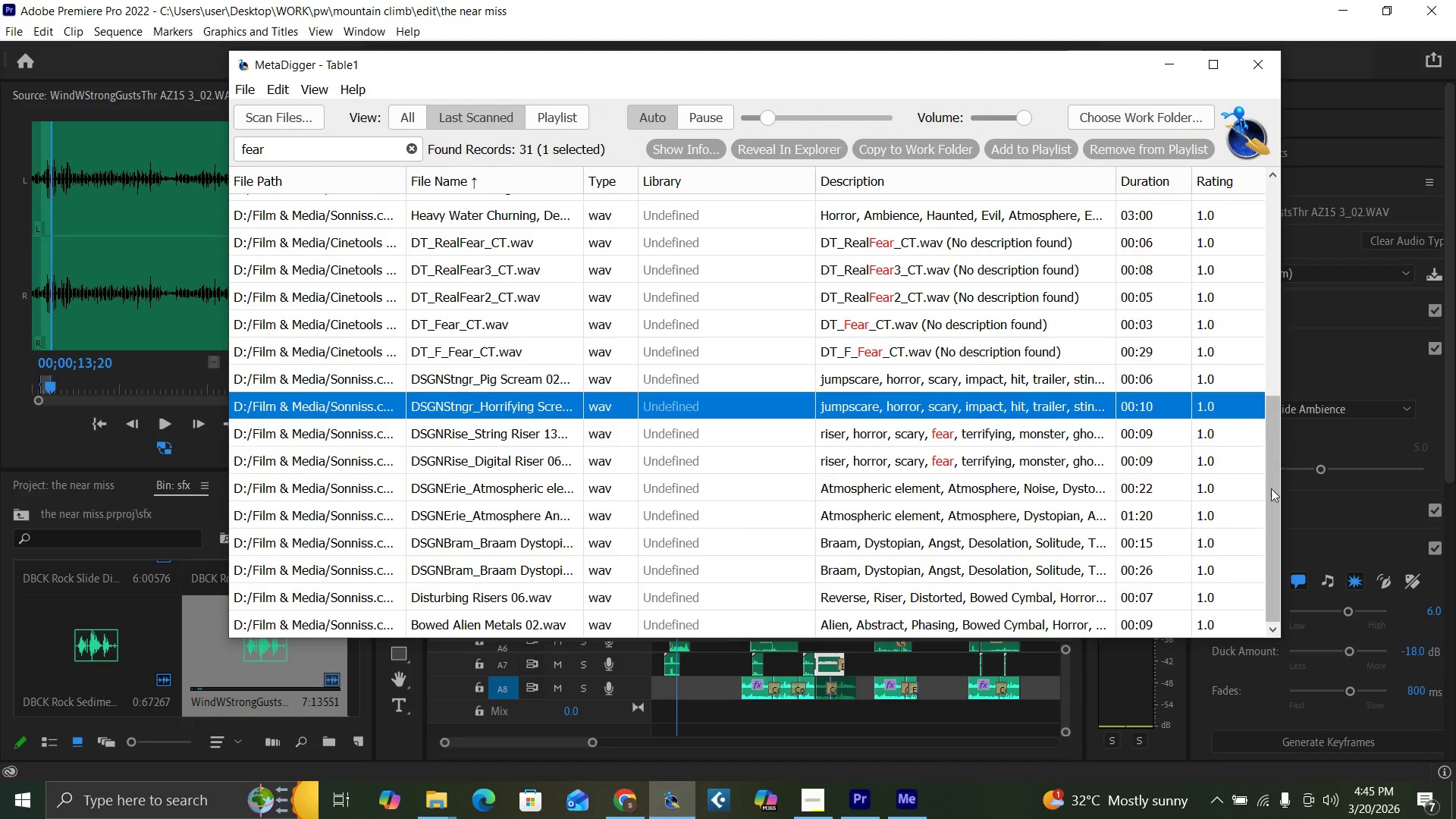 
left_click_drag(start_coordinate=[1269, 491], to_coordinate=[1250, 245])
 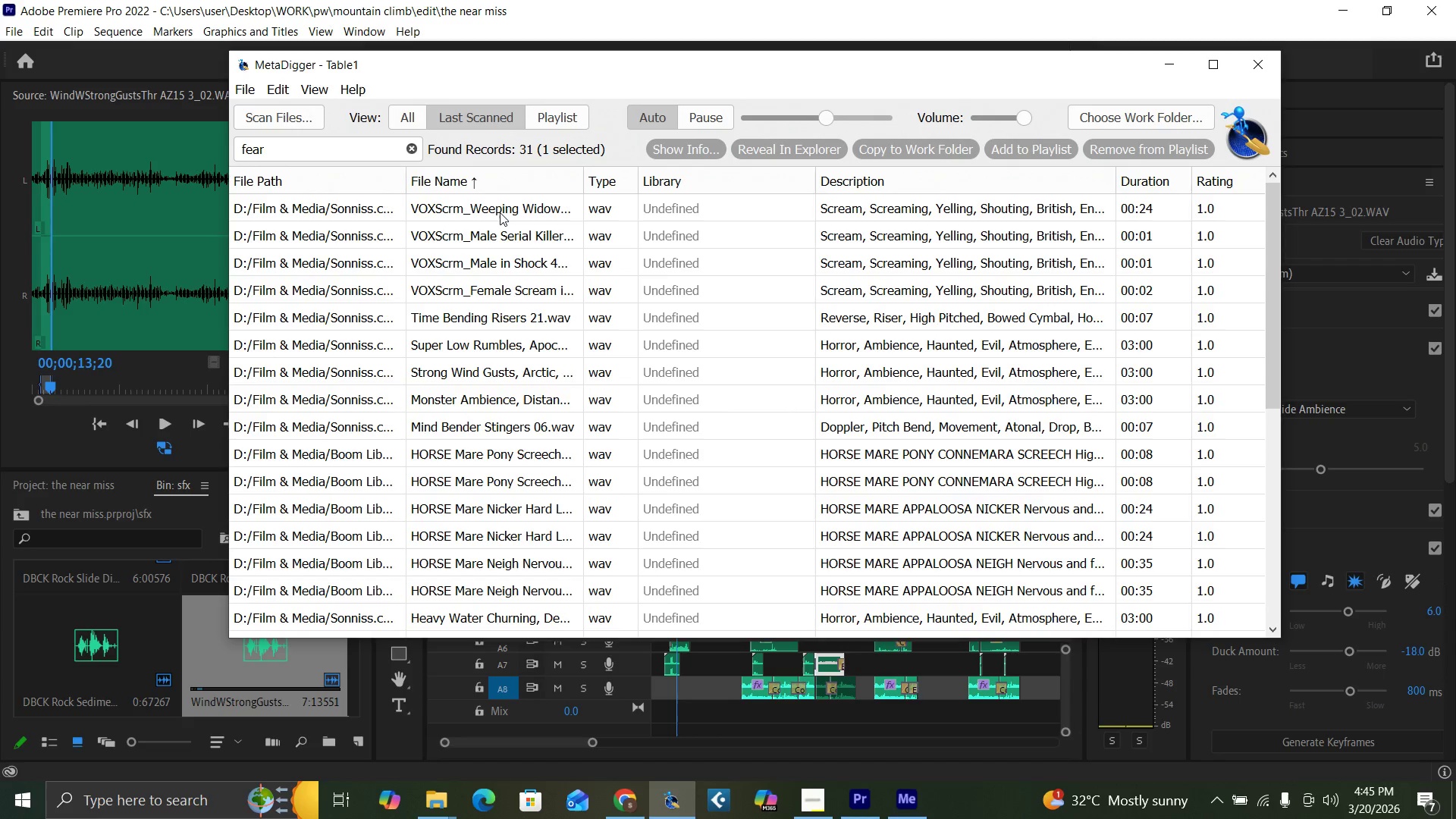 
left_click([500, 212])
 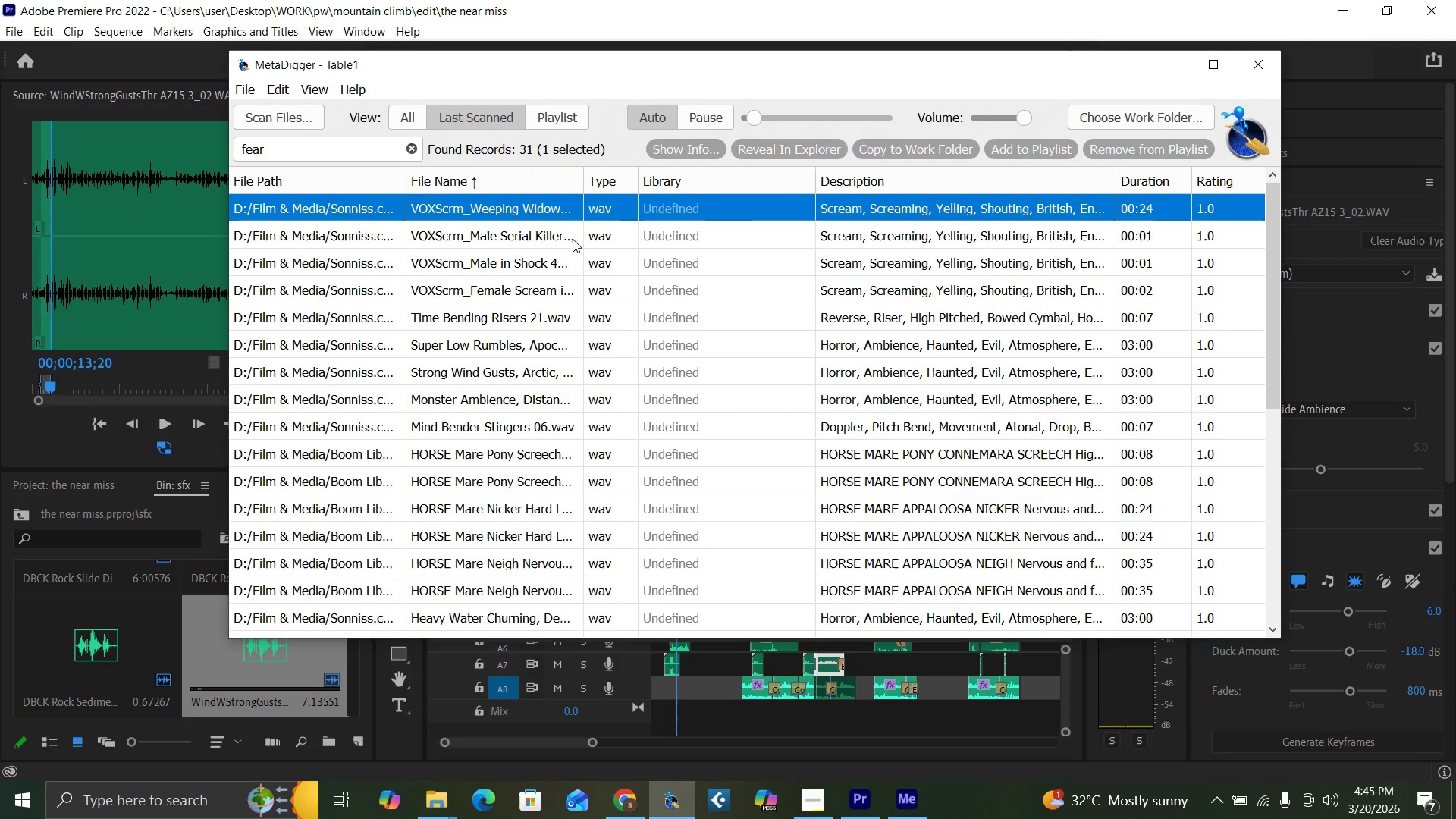 
left_click([532, 230])
 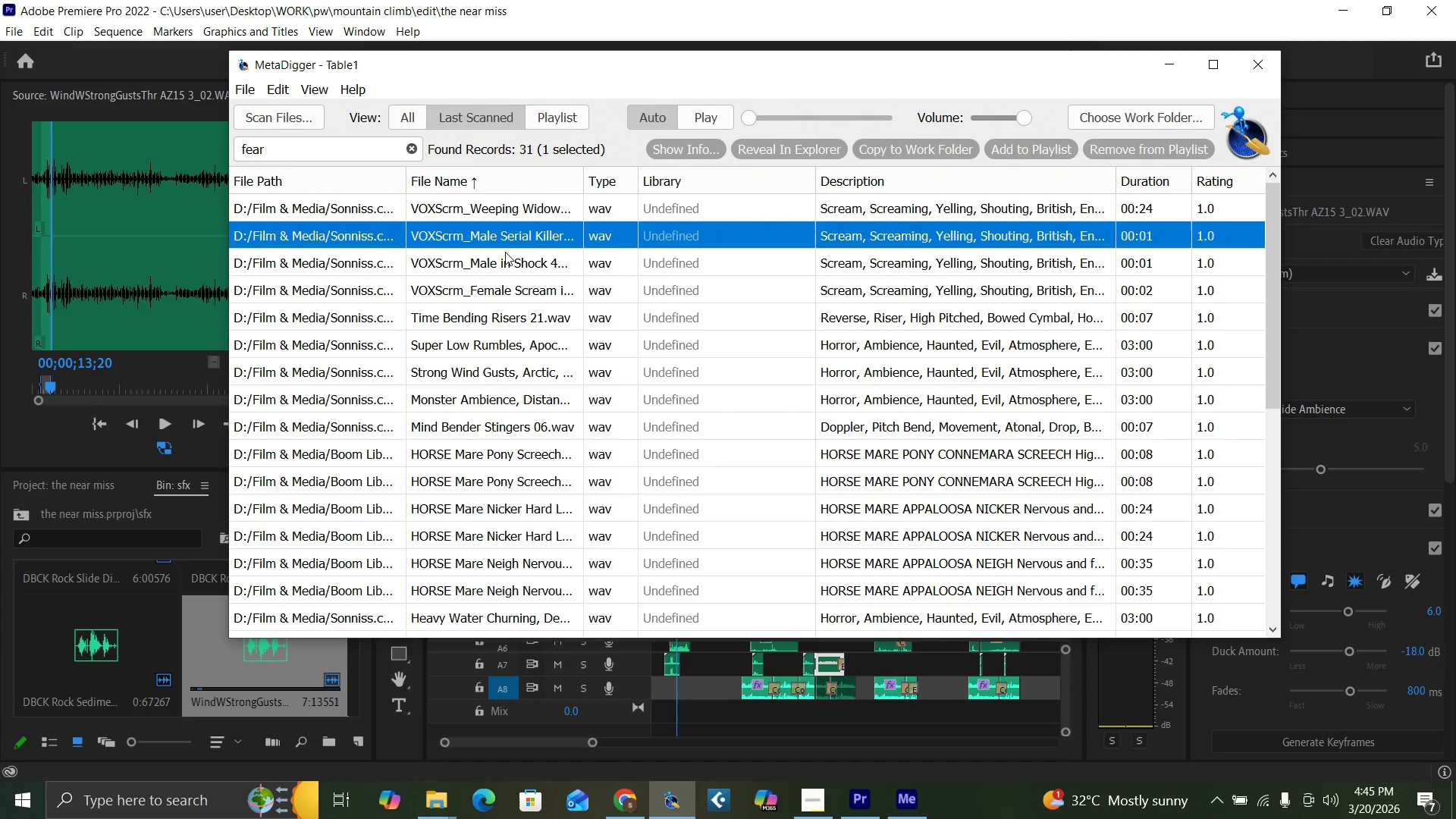 
left_click([700, 107])
 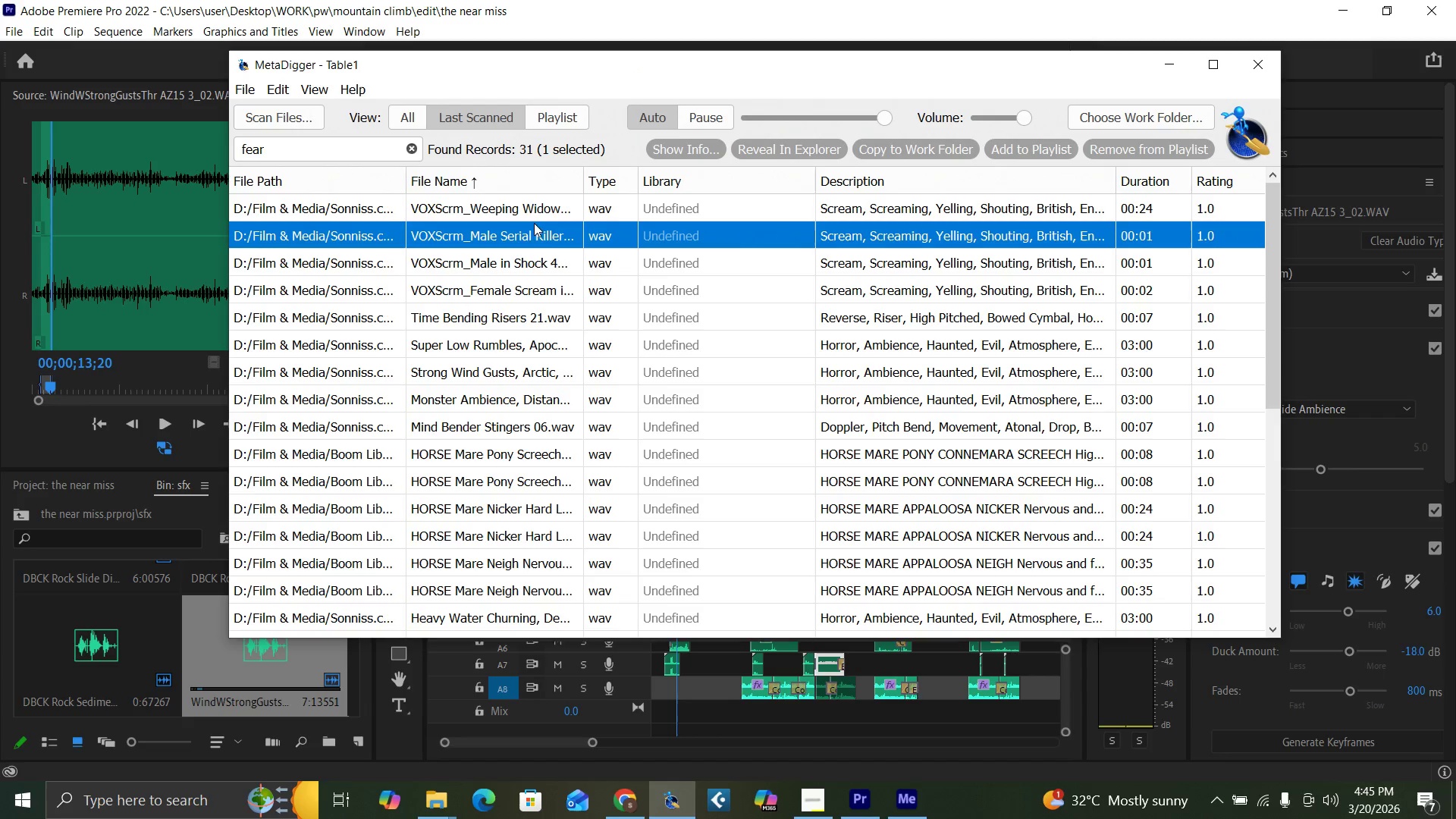 
right_click([528, 233])
 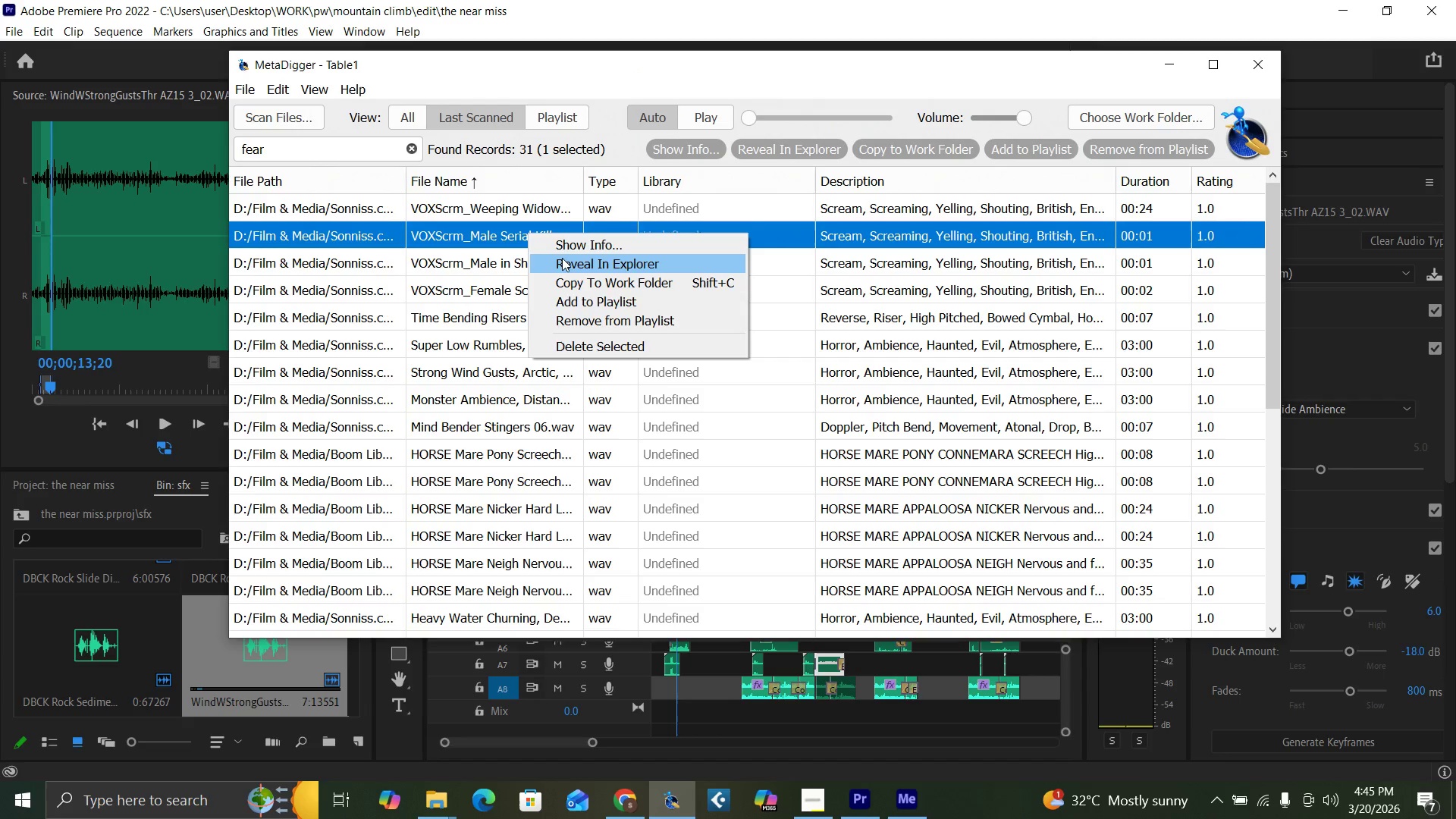 
left_click([564, 261])
 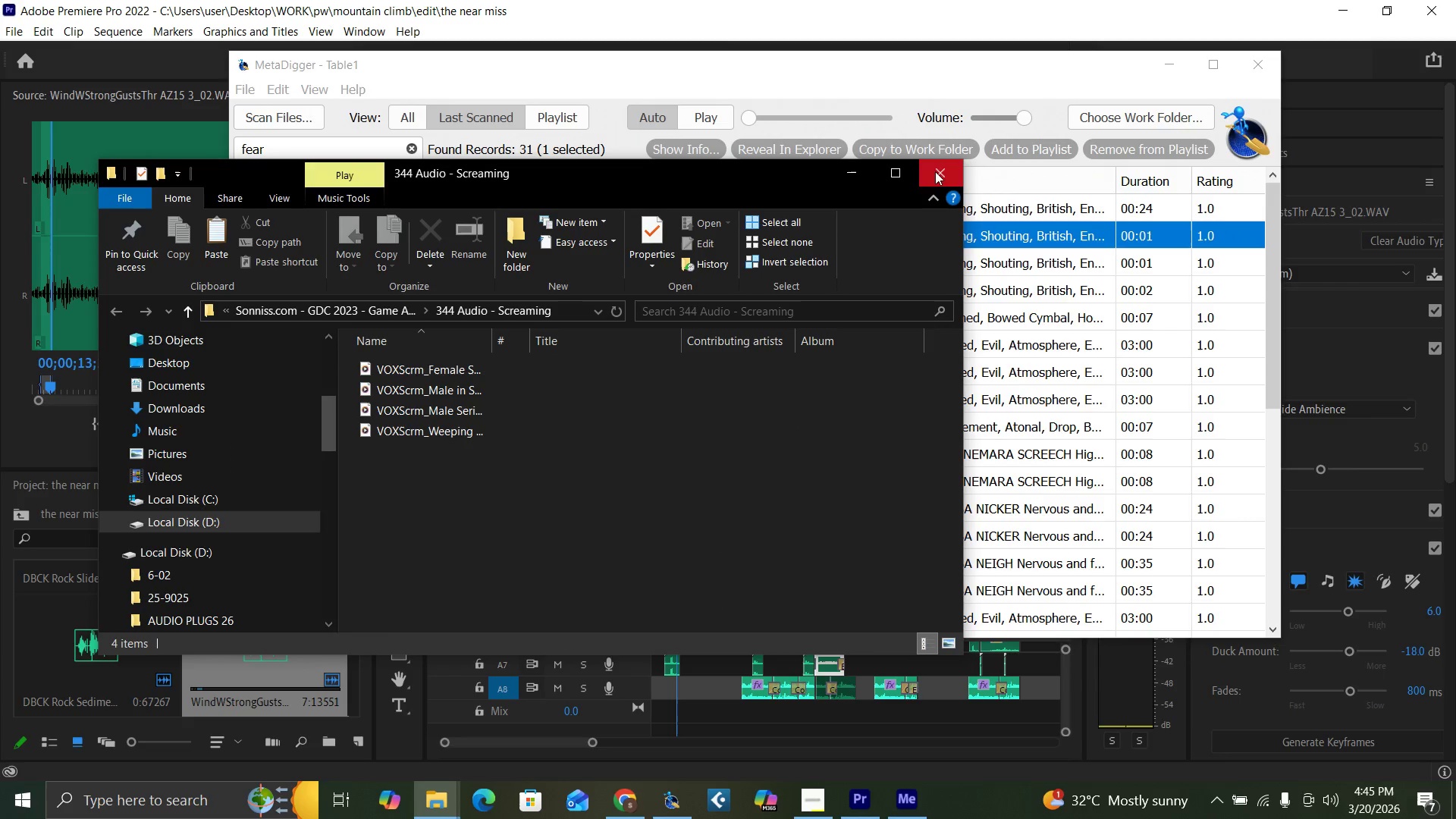 
right_click([560, 231])
 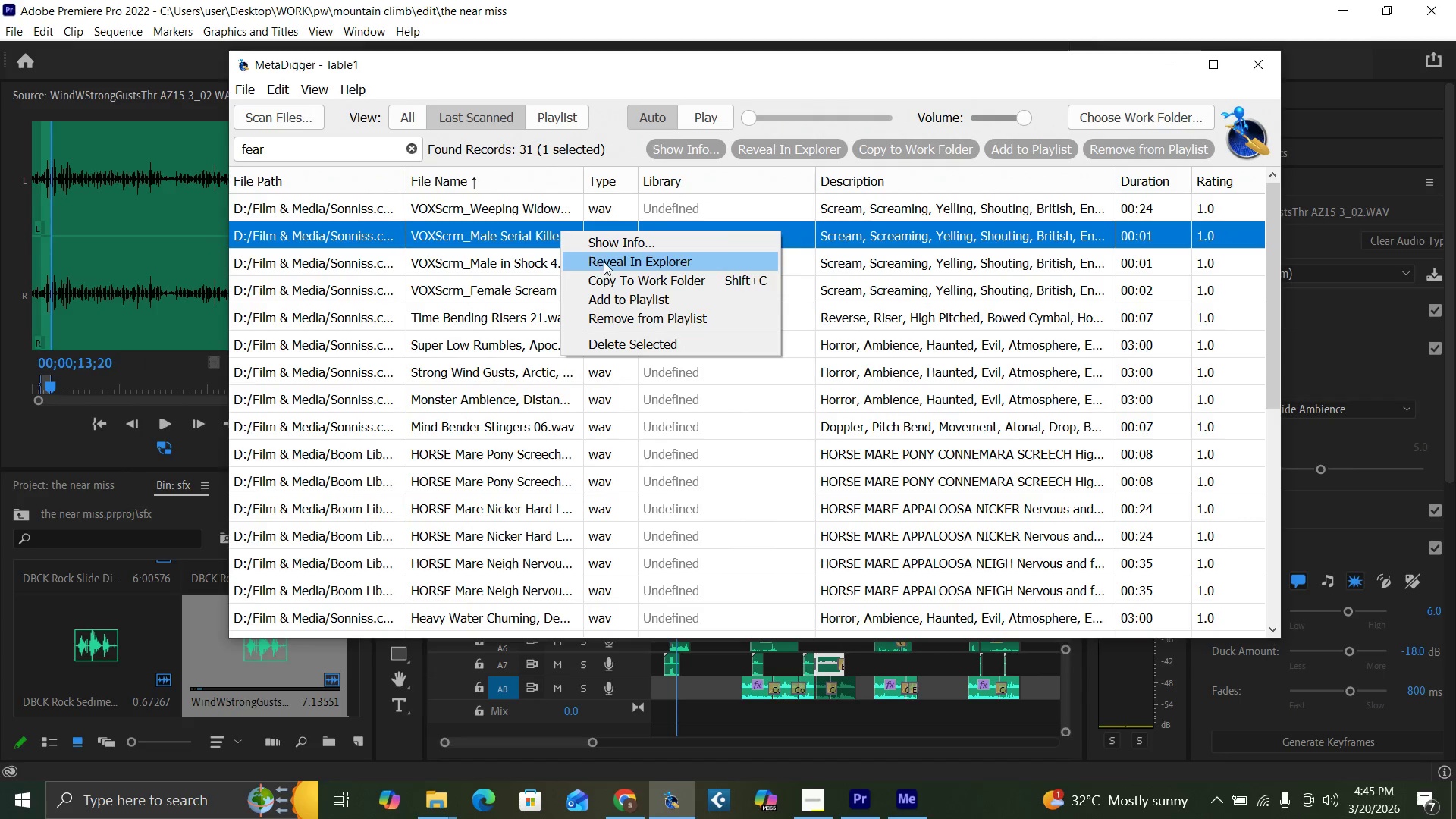 
left_click([608, 265])
 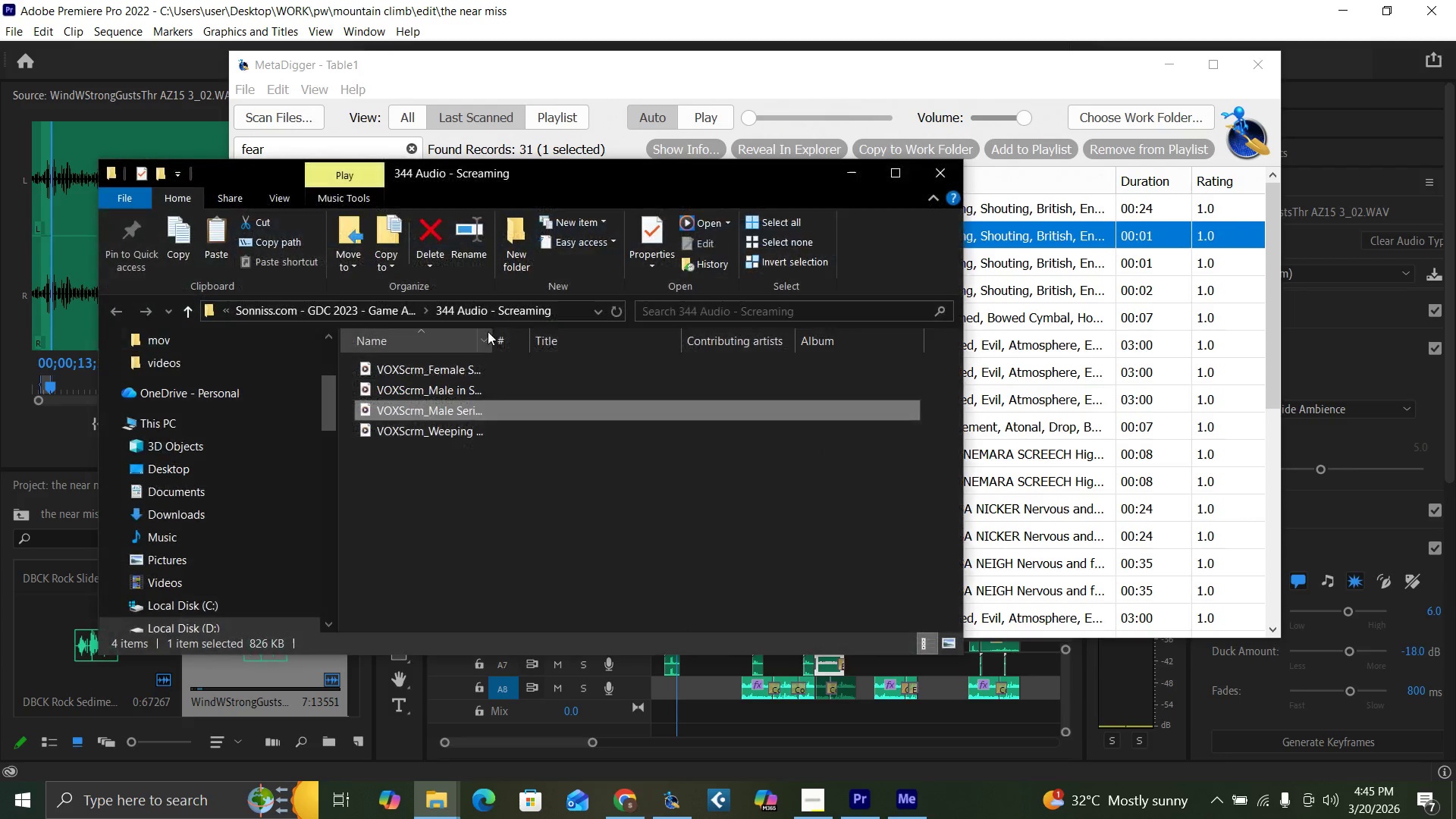 
left_click_drag(start_coordinate=[444, 404], to_coordinate=[196, 695])
 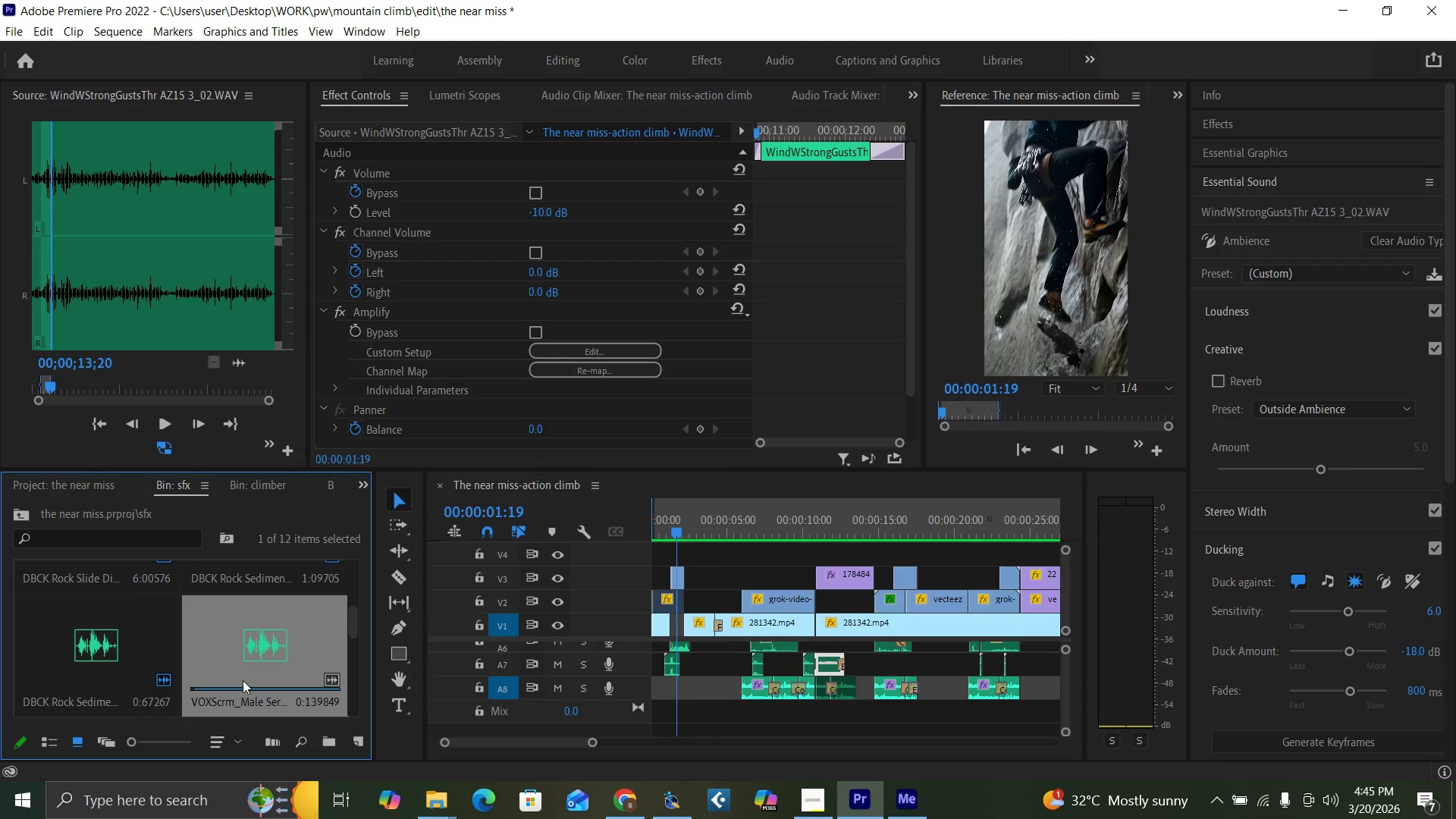 
left_click_drag(start_coordinate=[240, 661], to_coordinate=[675, 728])
 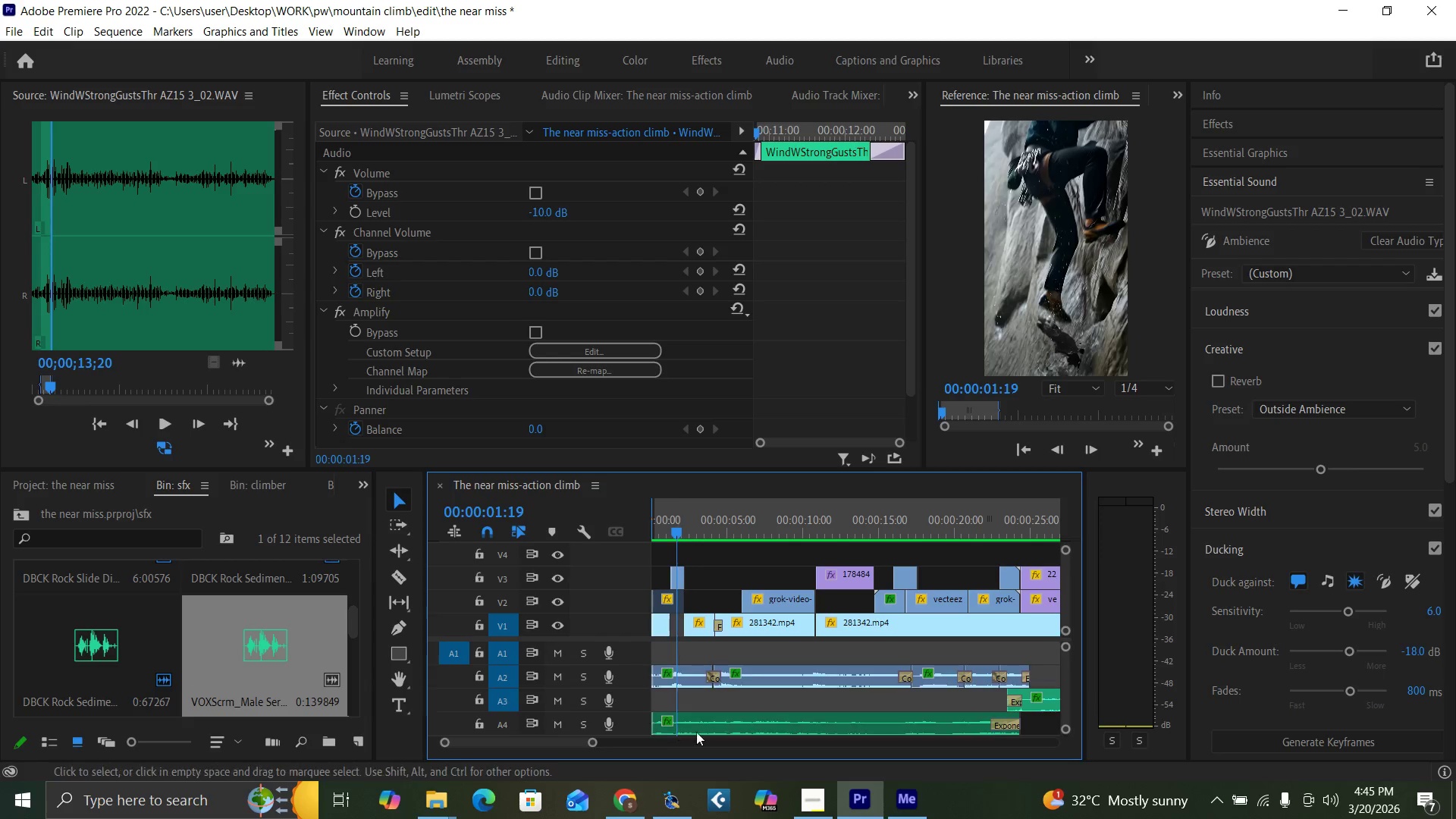 
key(Equal)
 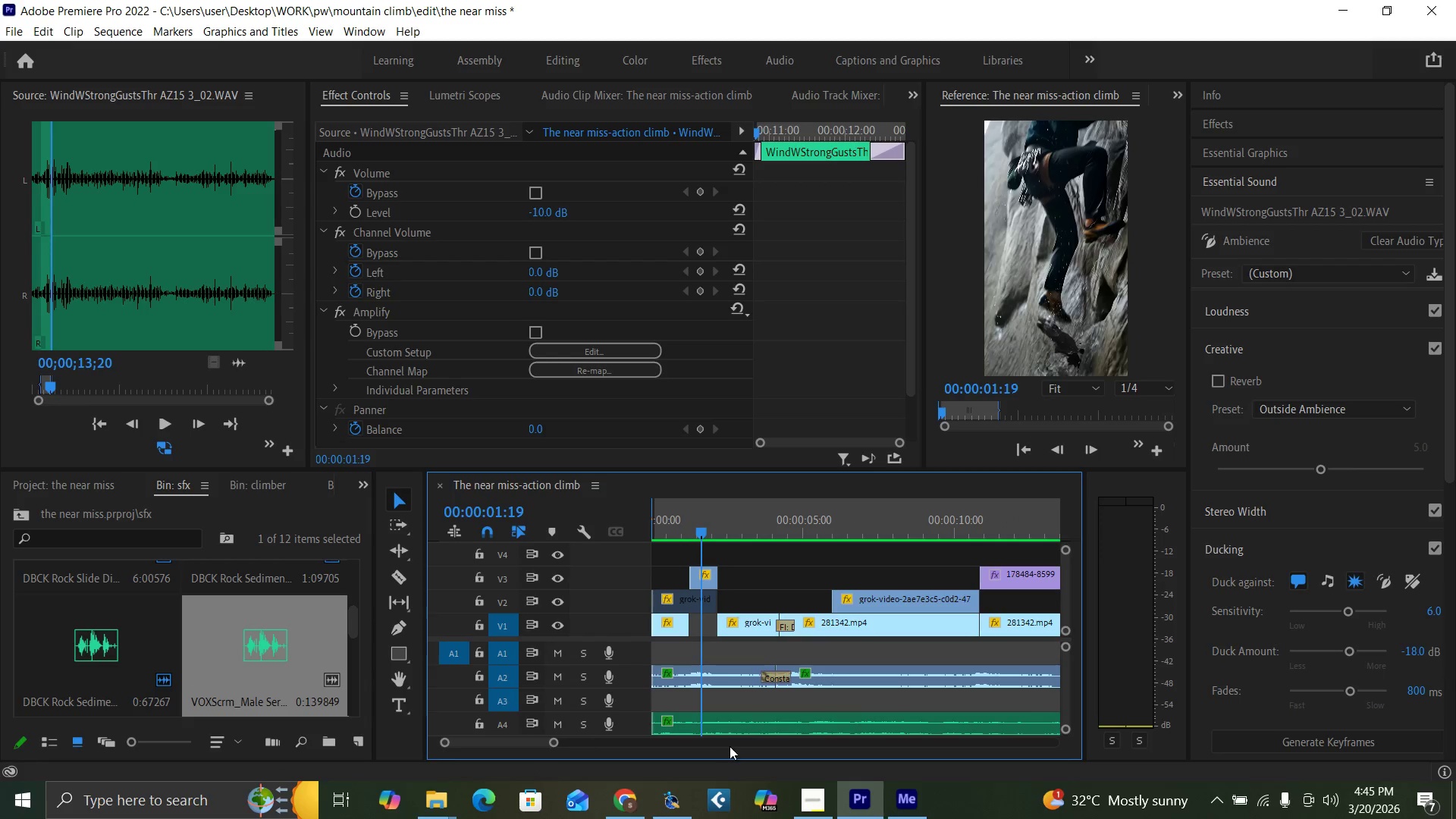 
key(Equal)
 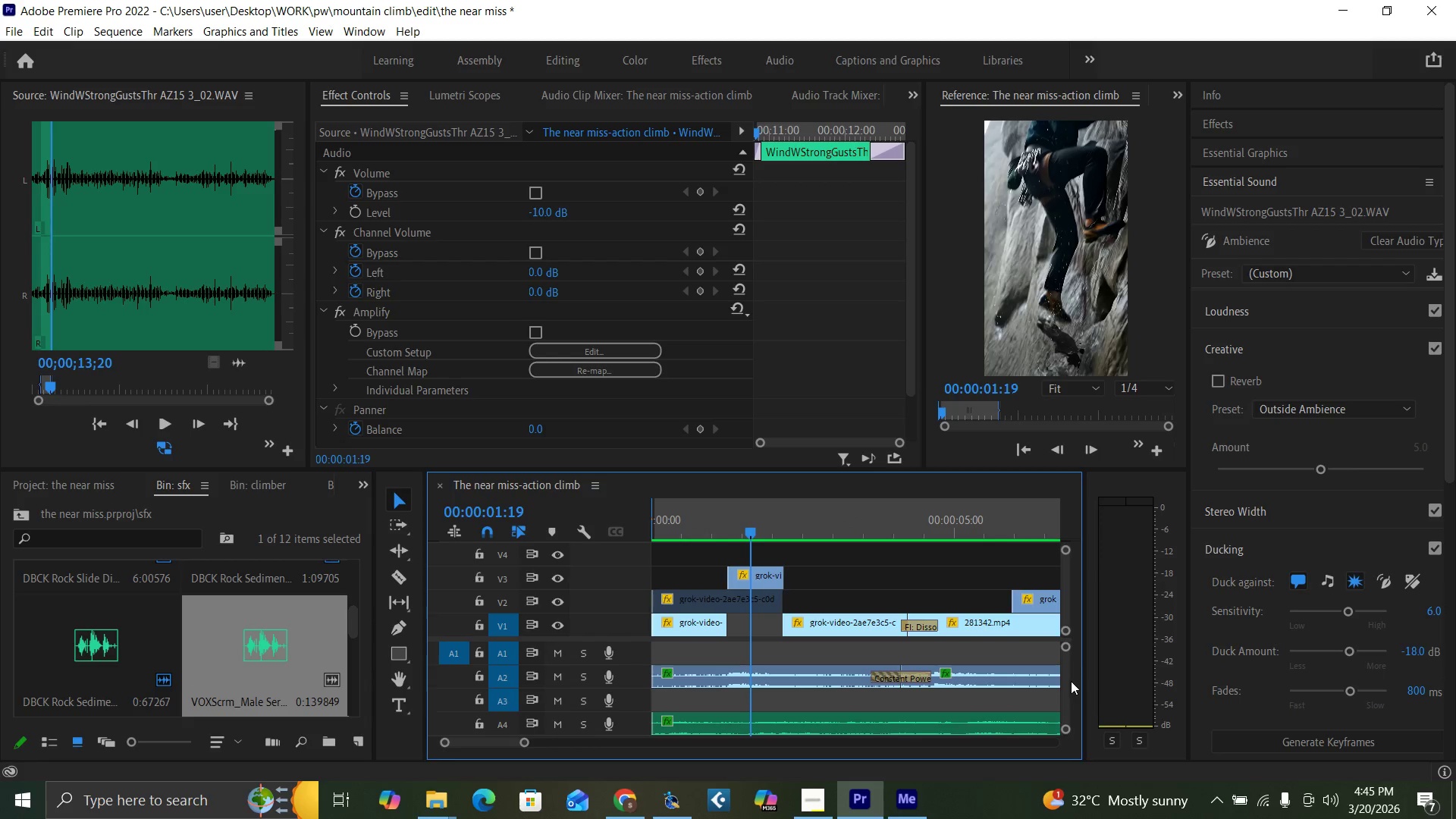 
left_click_drag(start_coordinate=[1066, 682], to_coordinate=[1073, 725])
 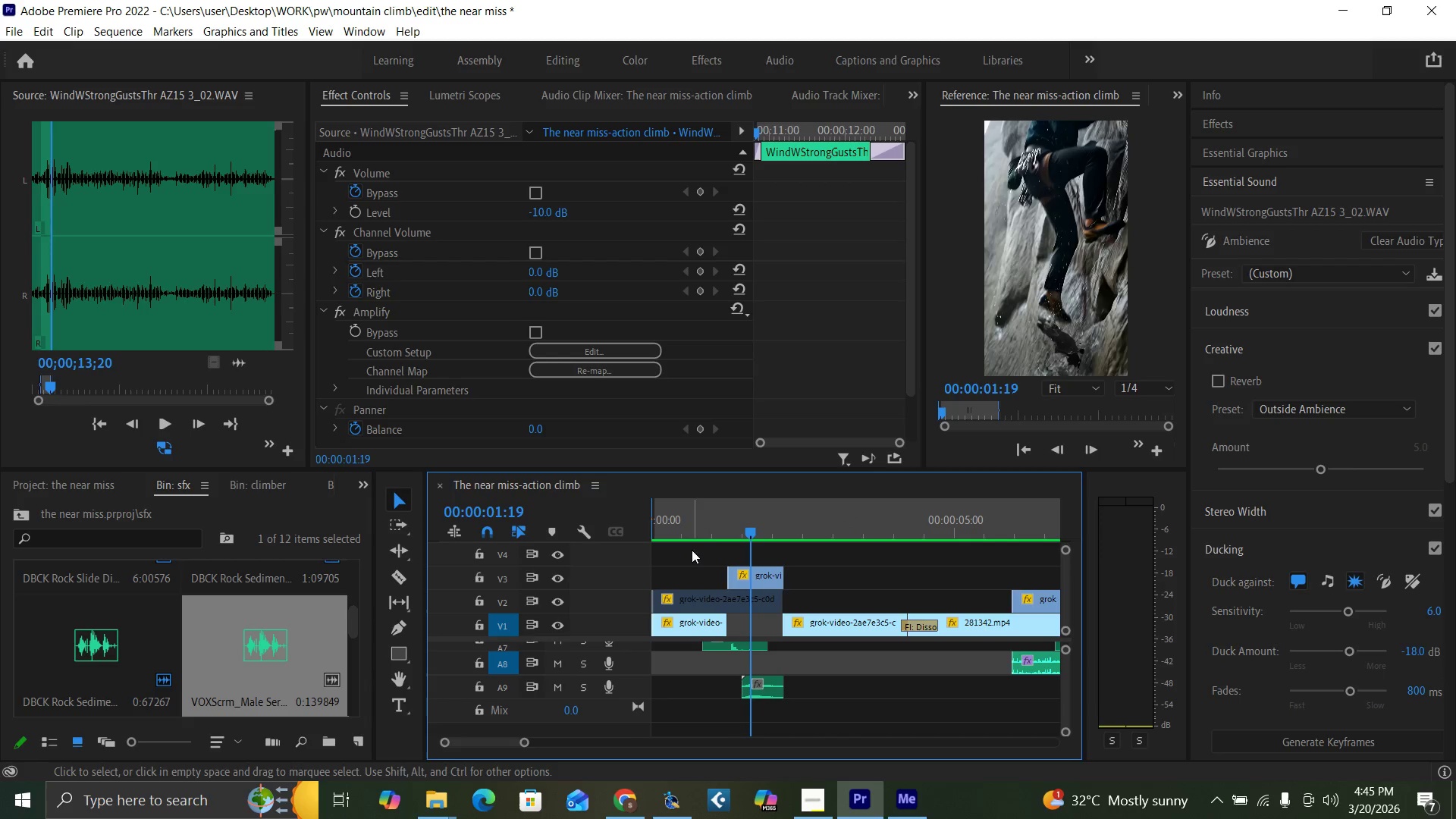 
left_click([701, 525])
 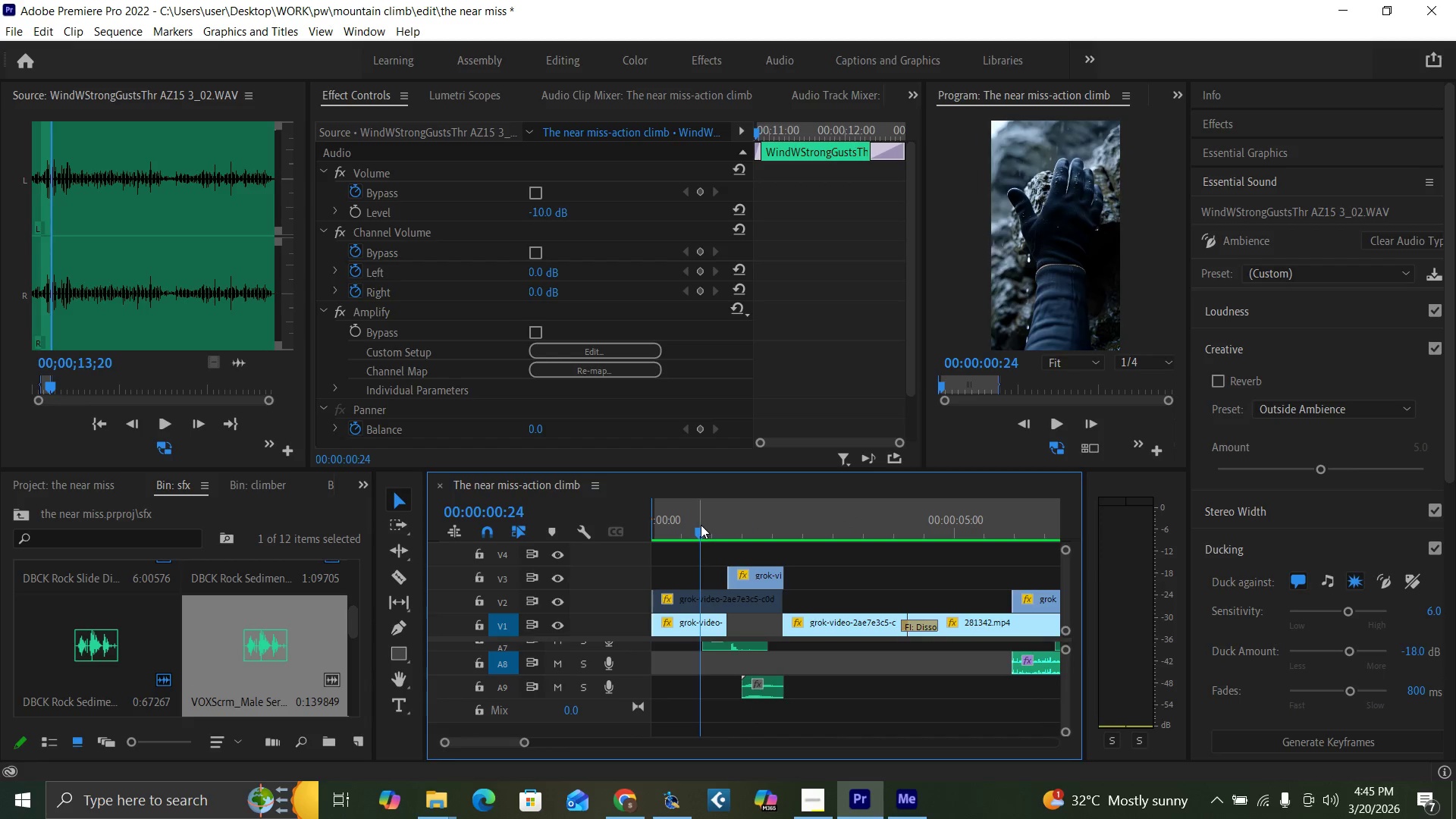 
key(Space)
 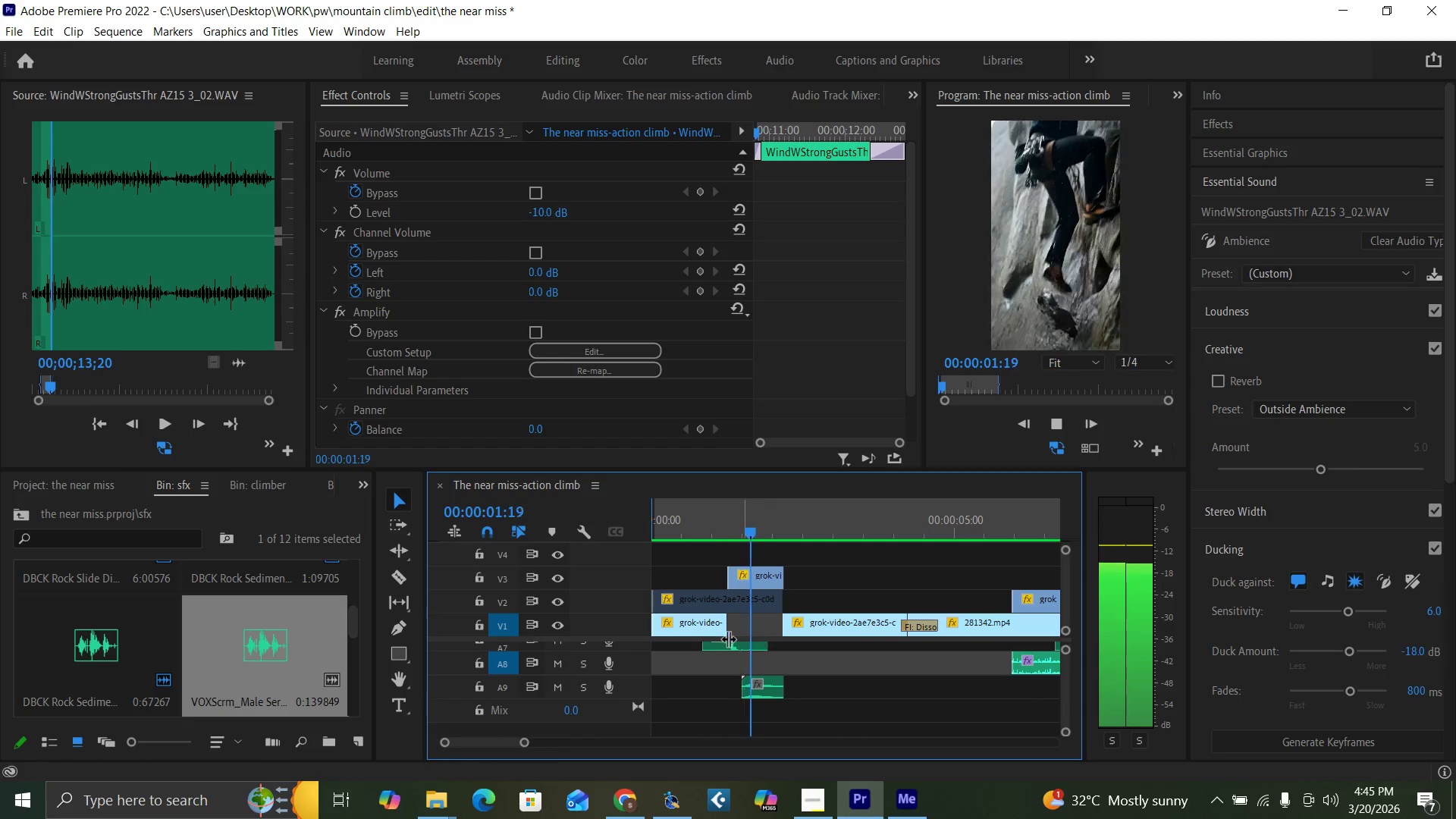 
key(Space)
 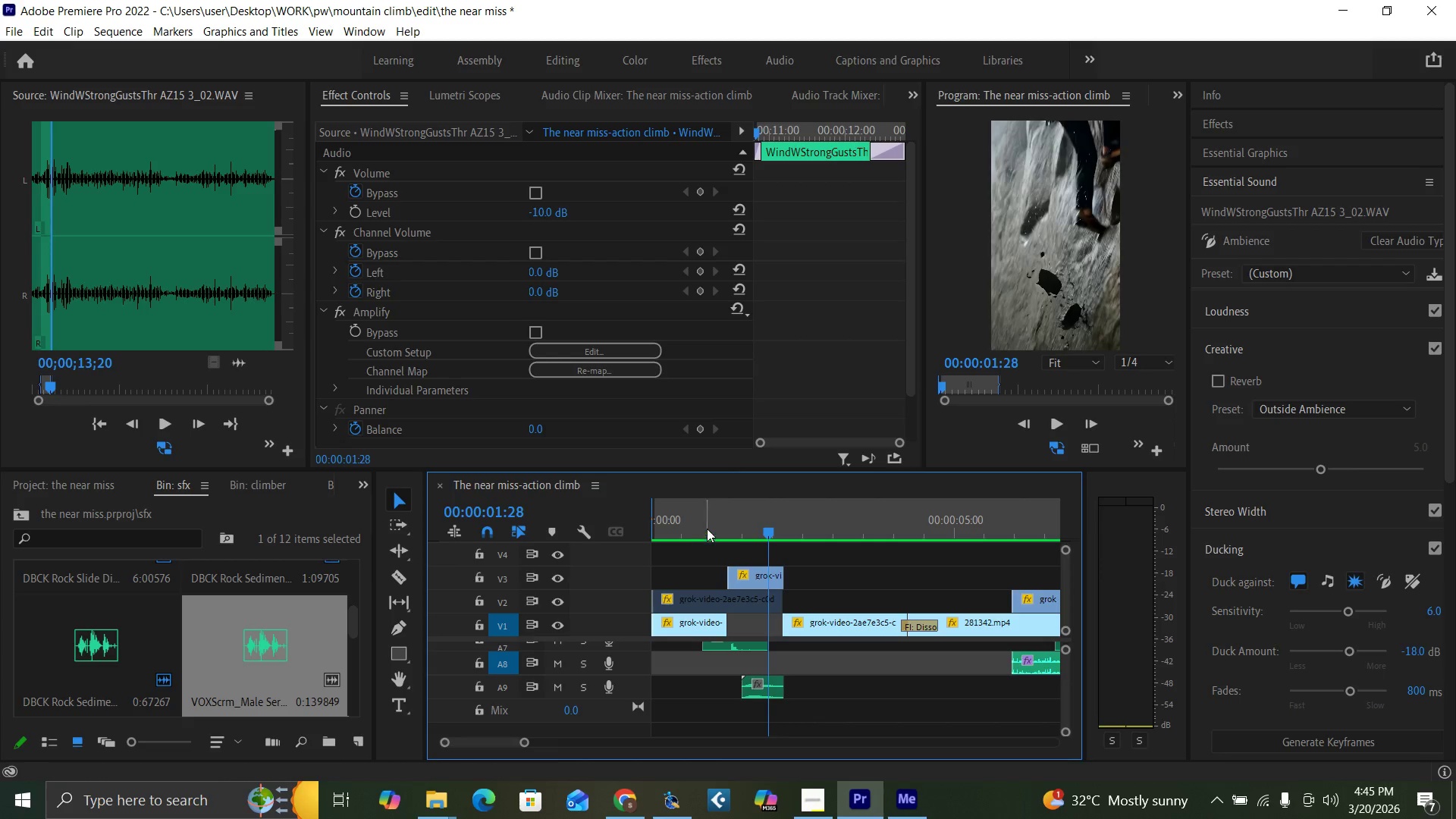 
key(Space)
 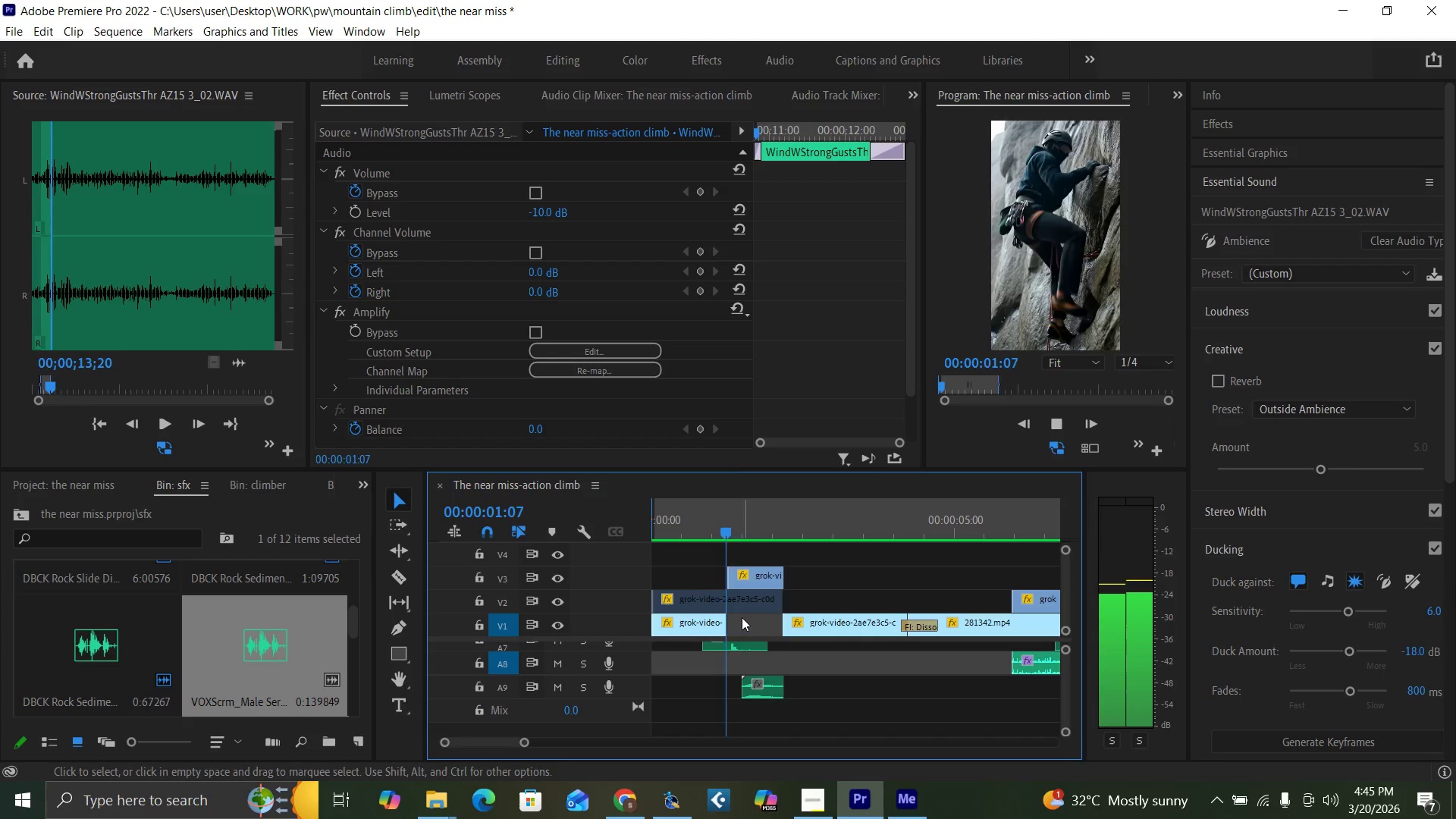 
key(Space)
 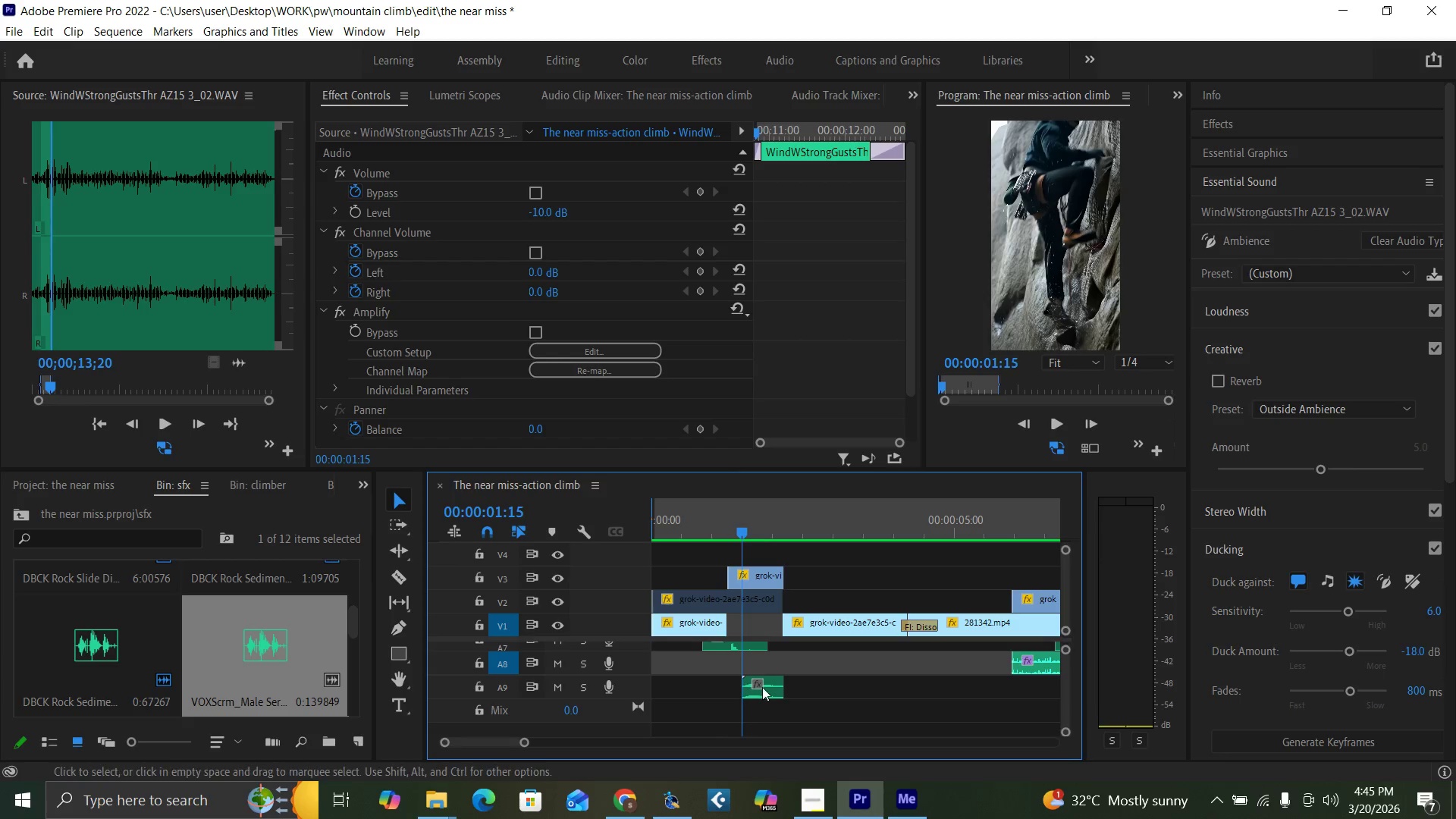 
left_click_drag(start_coordinate=[763, 687], to_coordinate=[757, 686])
 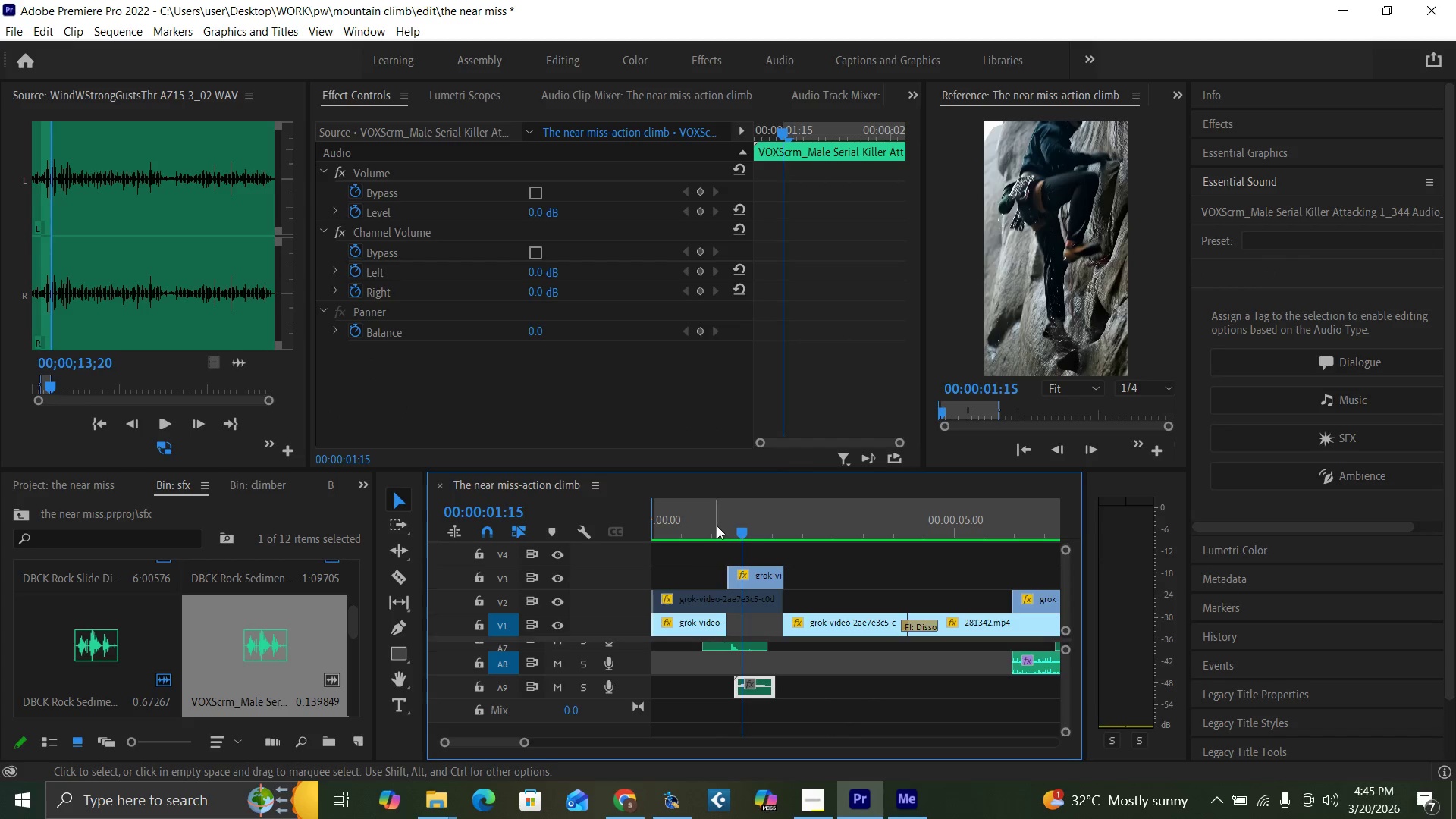 
left_click([717, 516])
 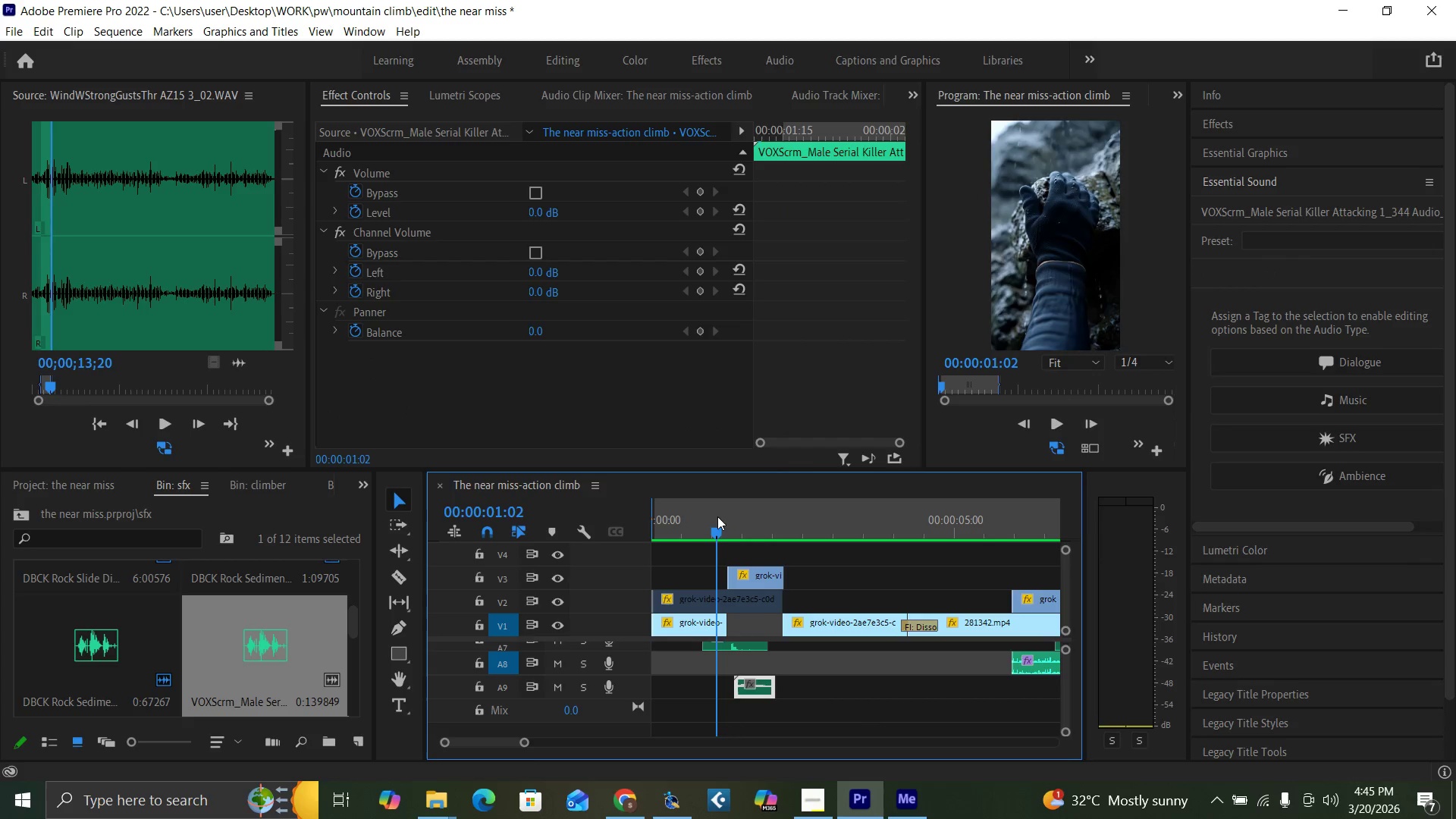 
key(Space)
 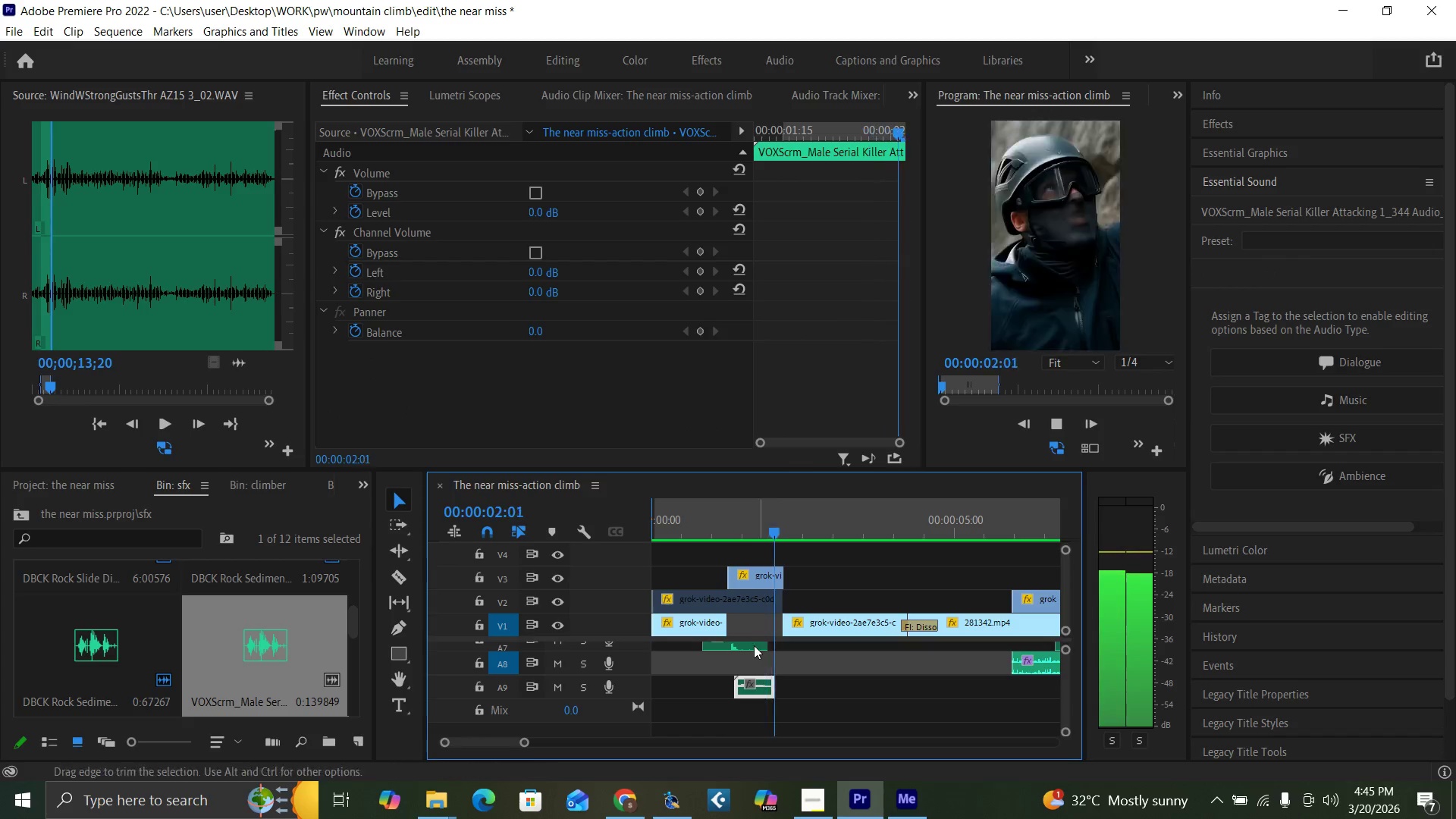 
key(Space)
 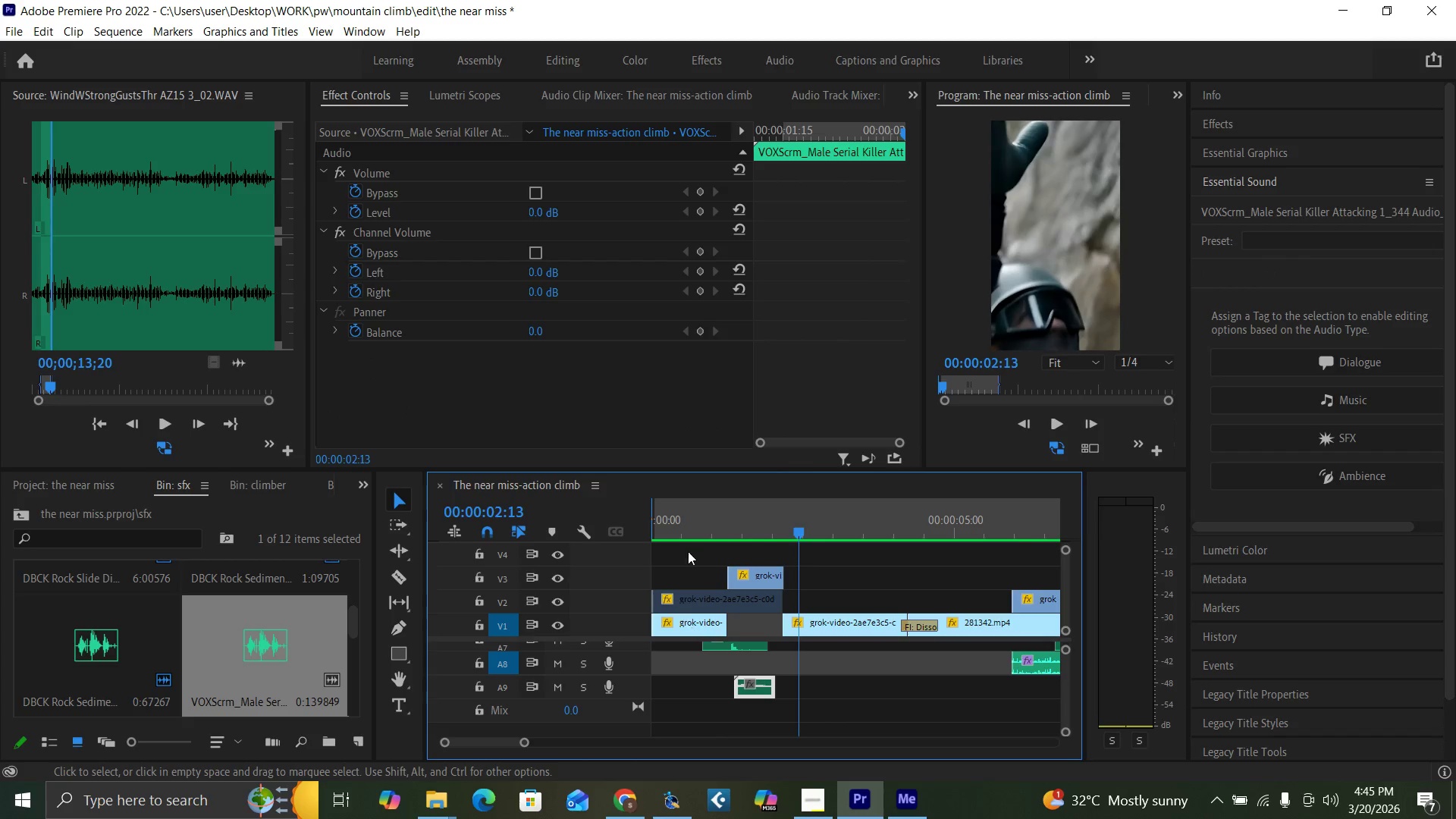 
left_click([704, 529])
 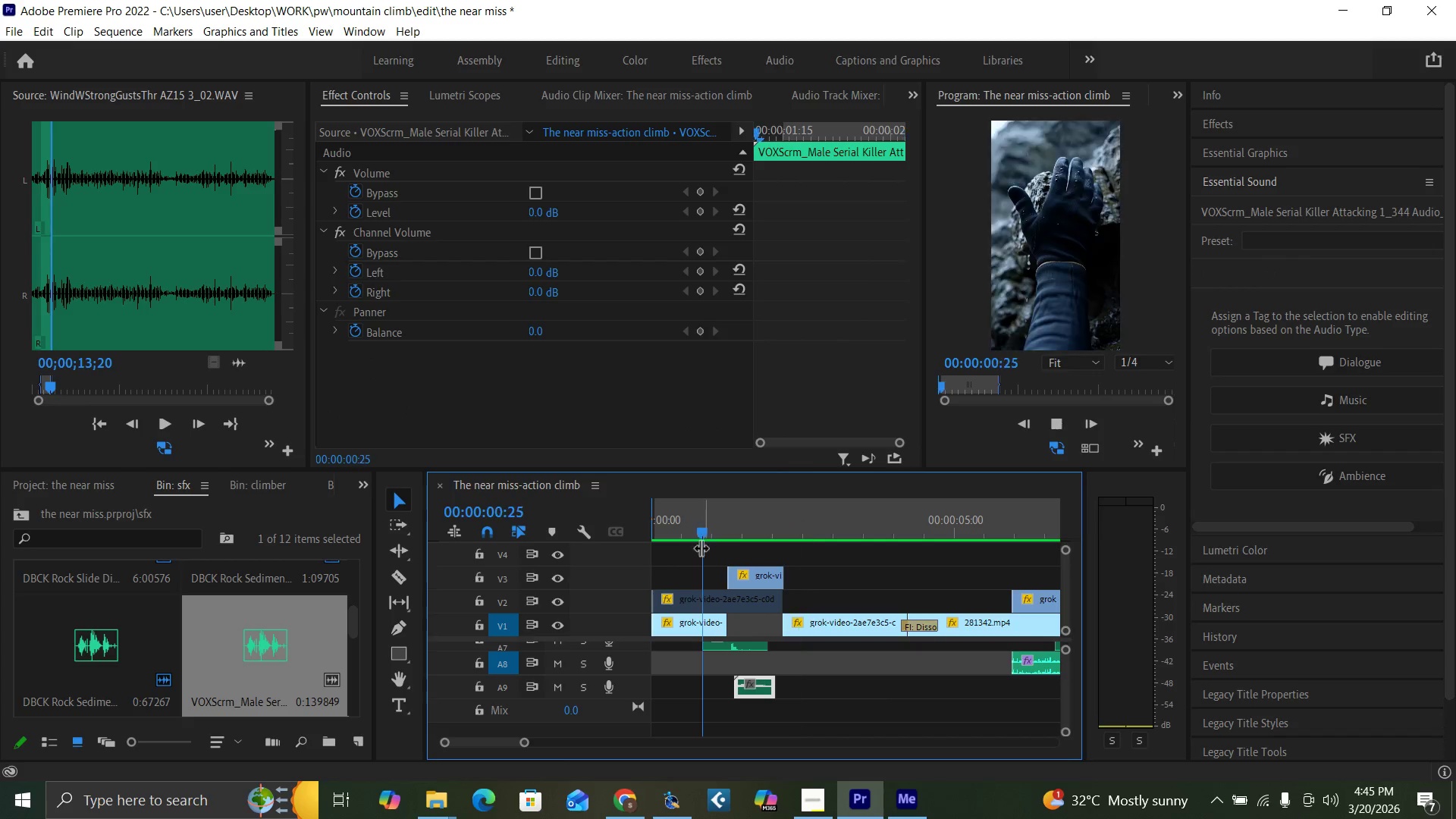 
key(Space)
 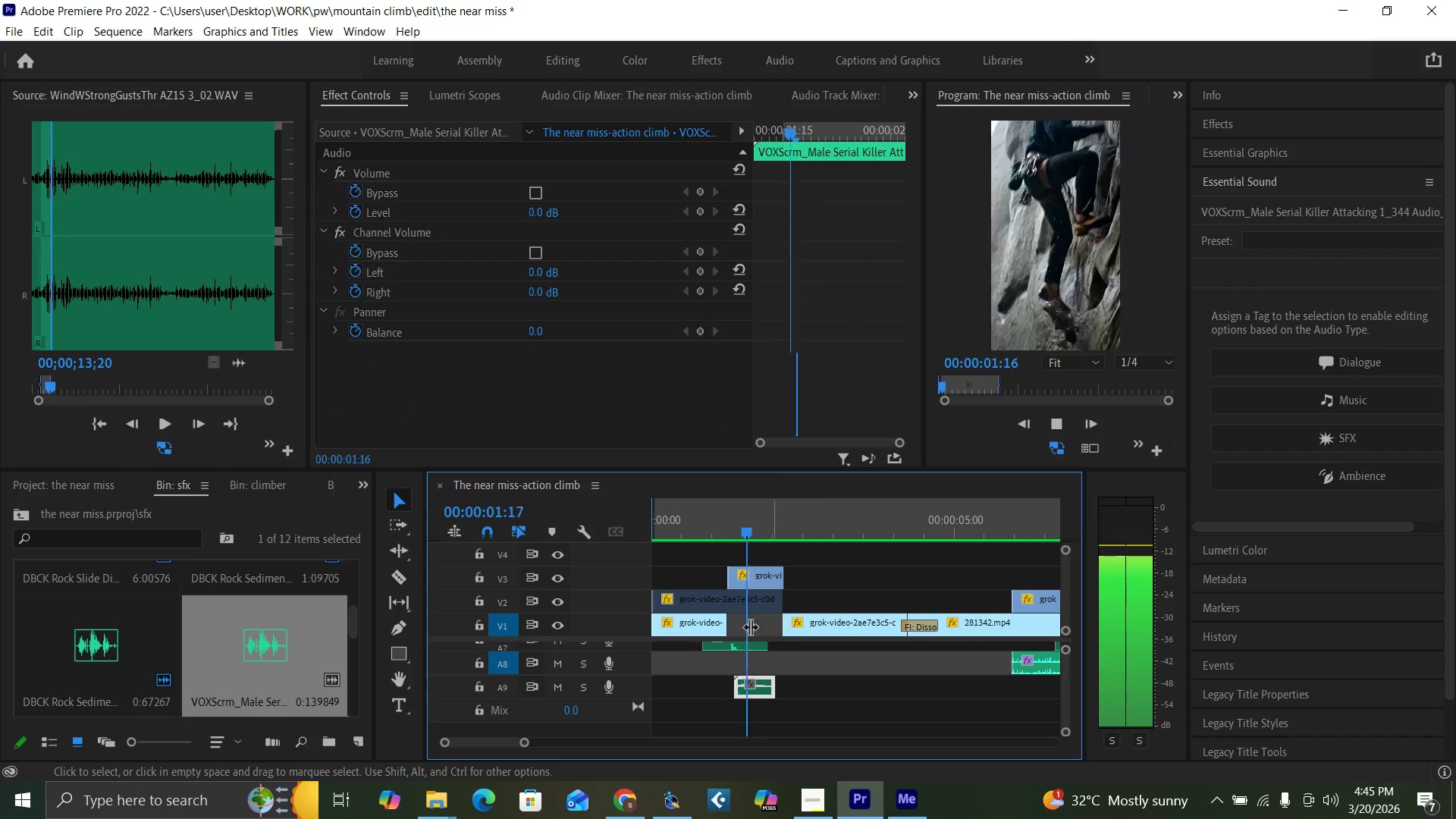 
key(Space)
 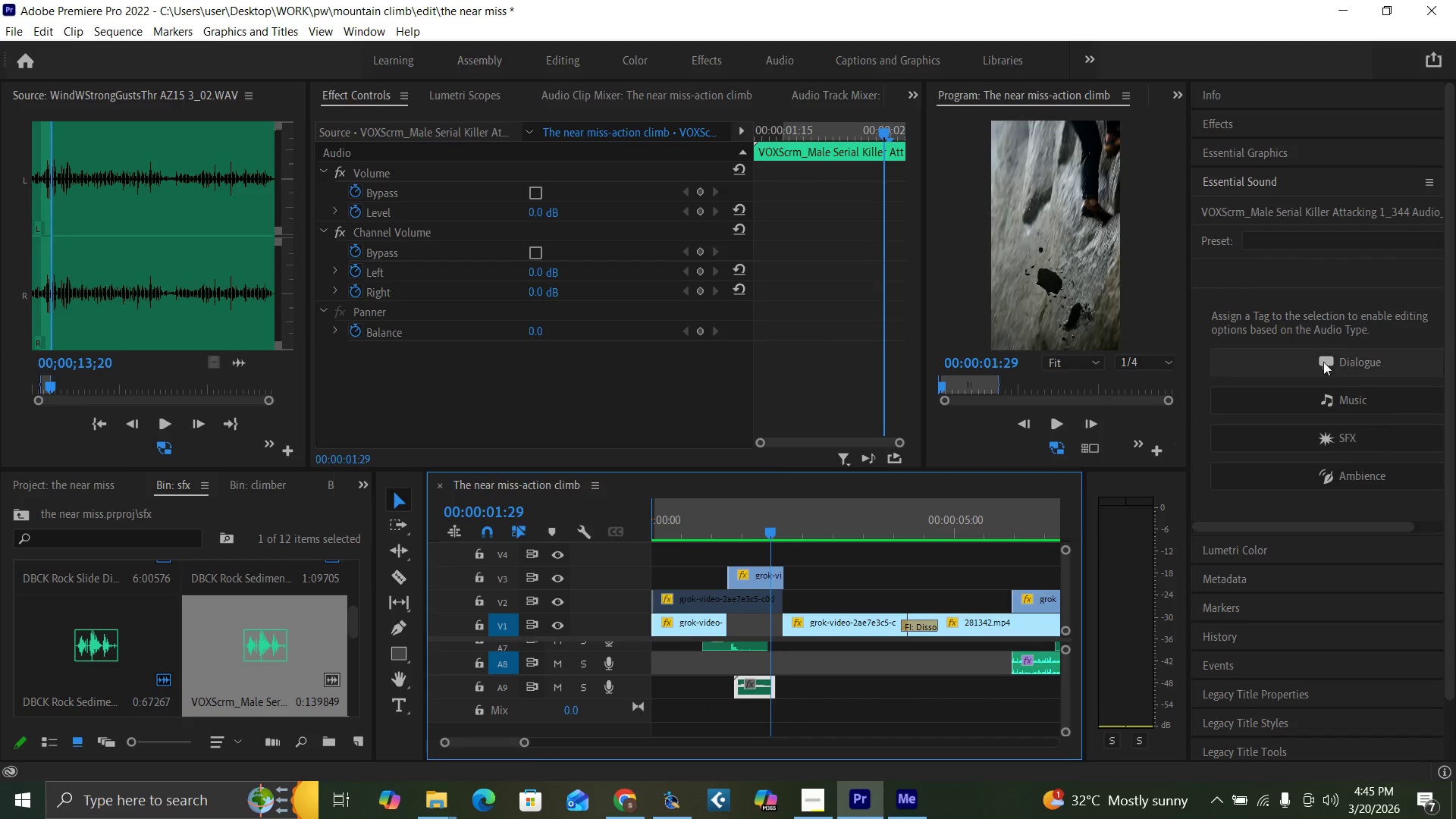 
left_click([1355, 355])
 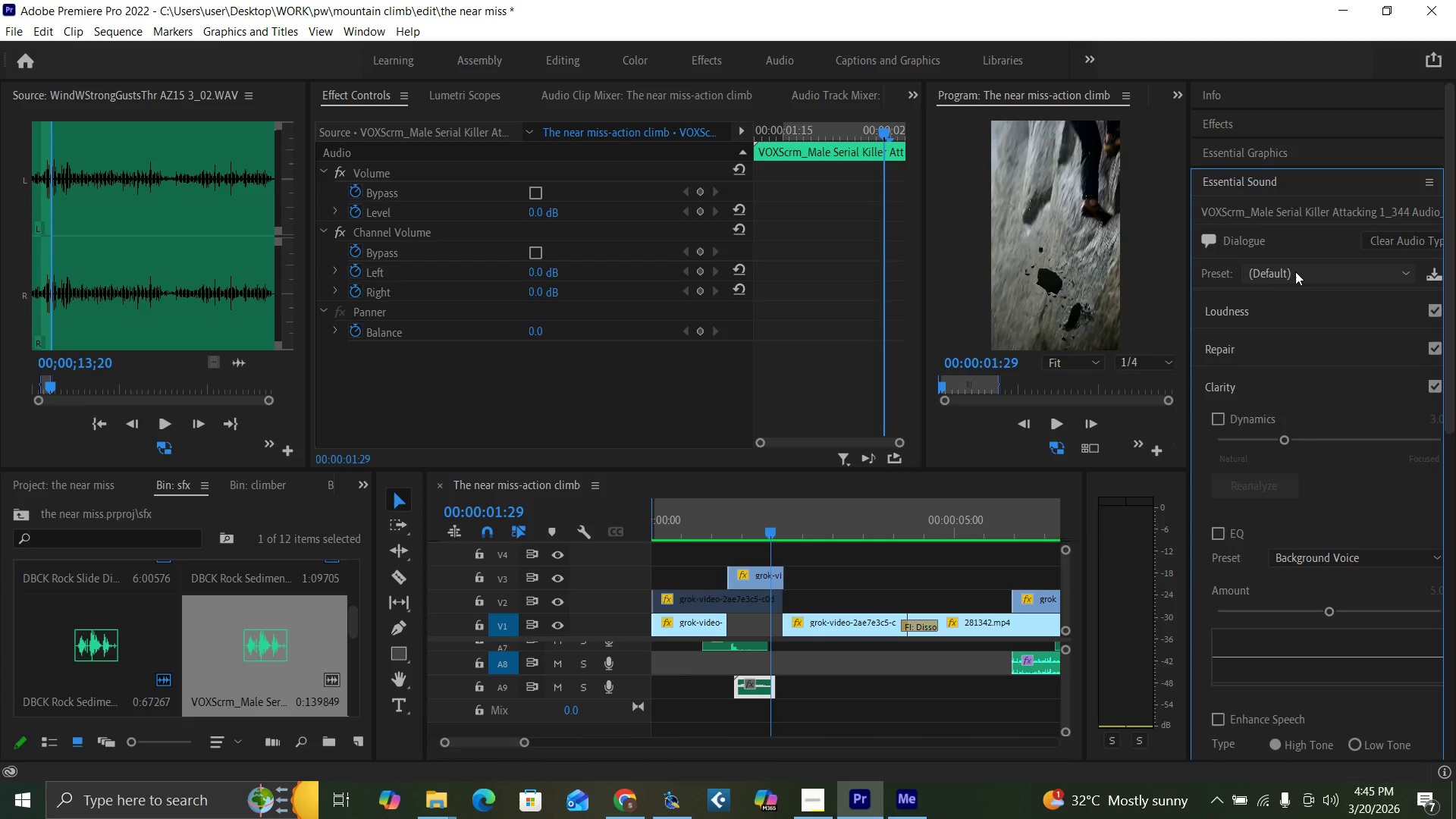 
left_click([1293, 268])
 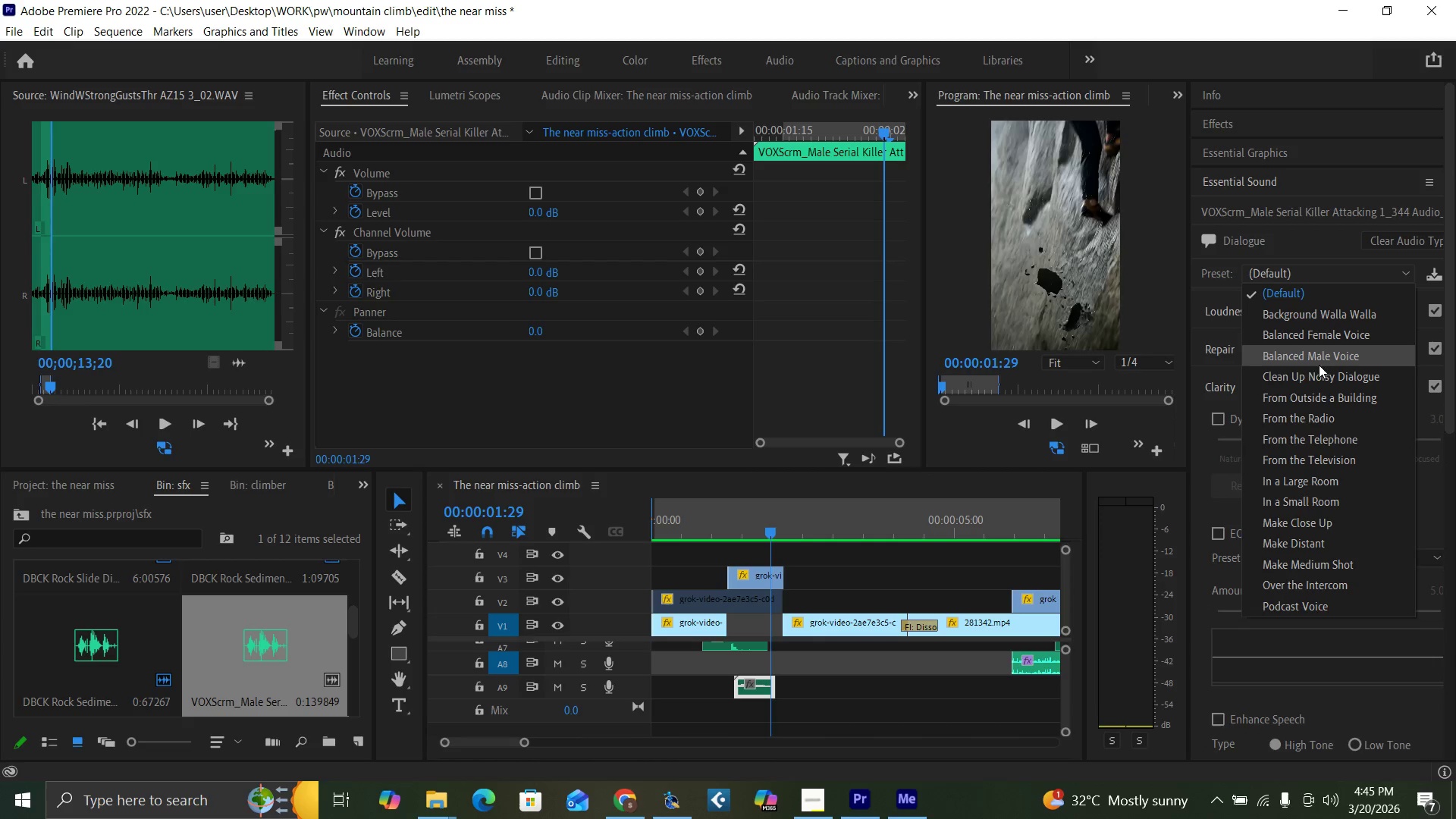 
left_click([1322, 358])
 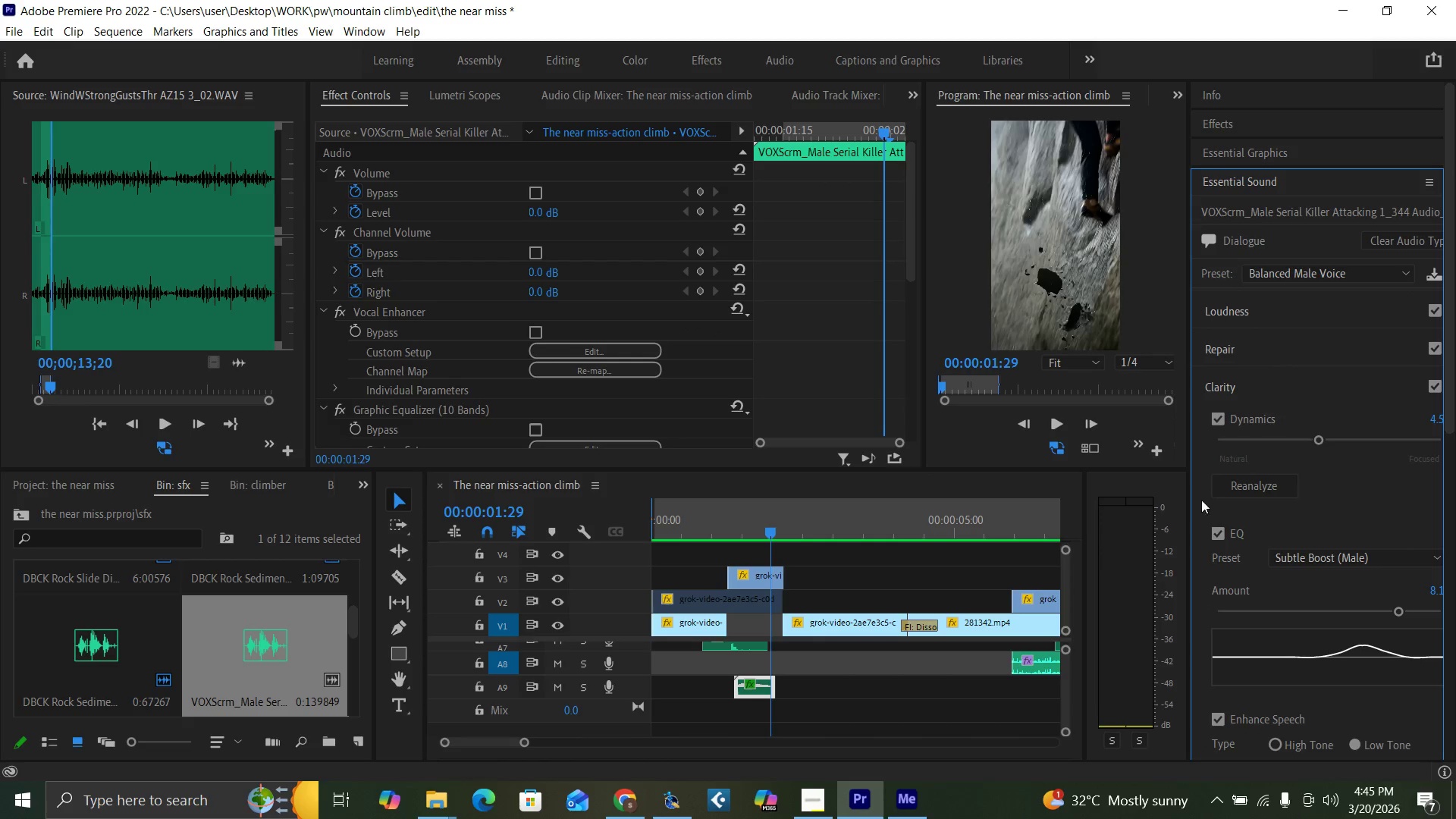 
left_click([1266, 344])
 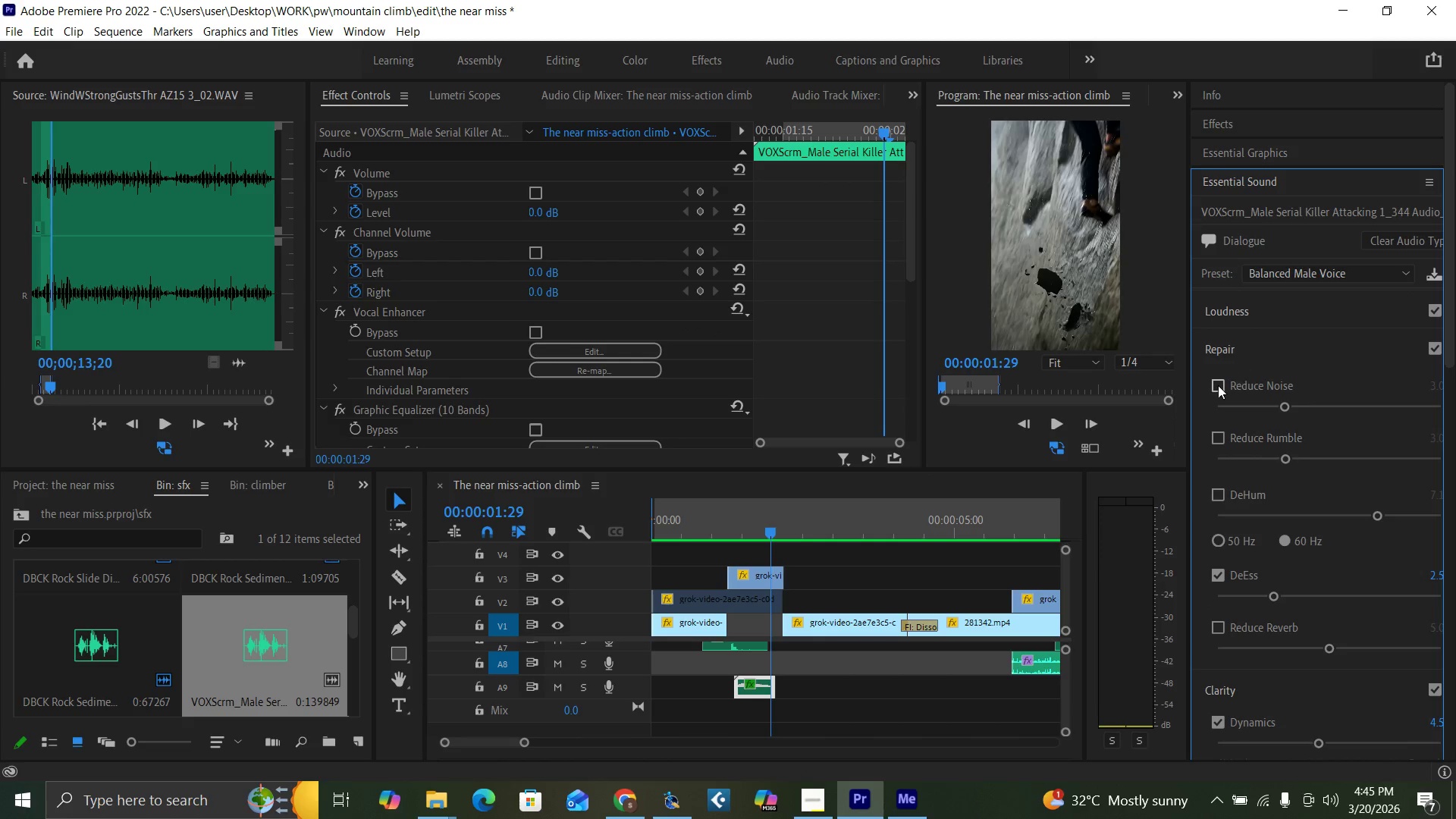 
left_click([1216, 385])
 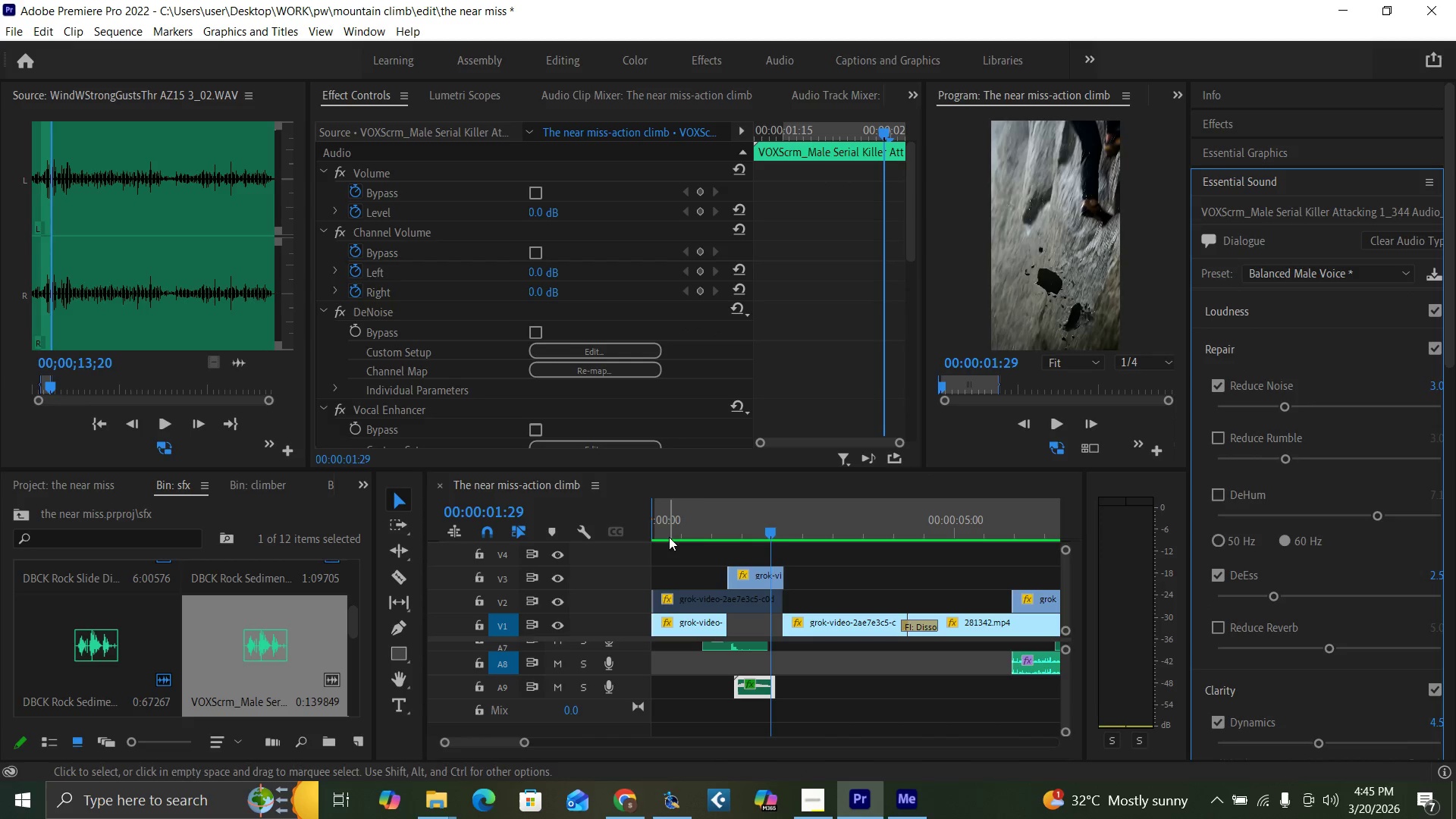 
left_click([703, 534])
 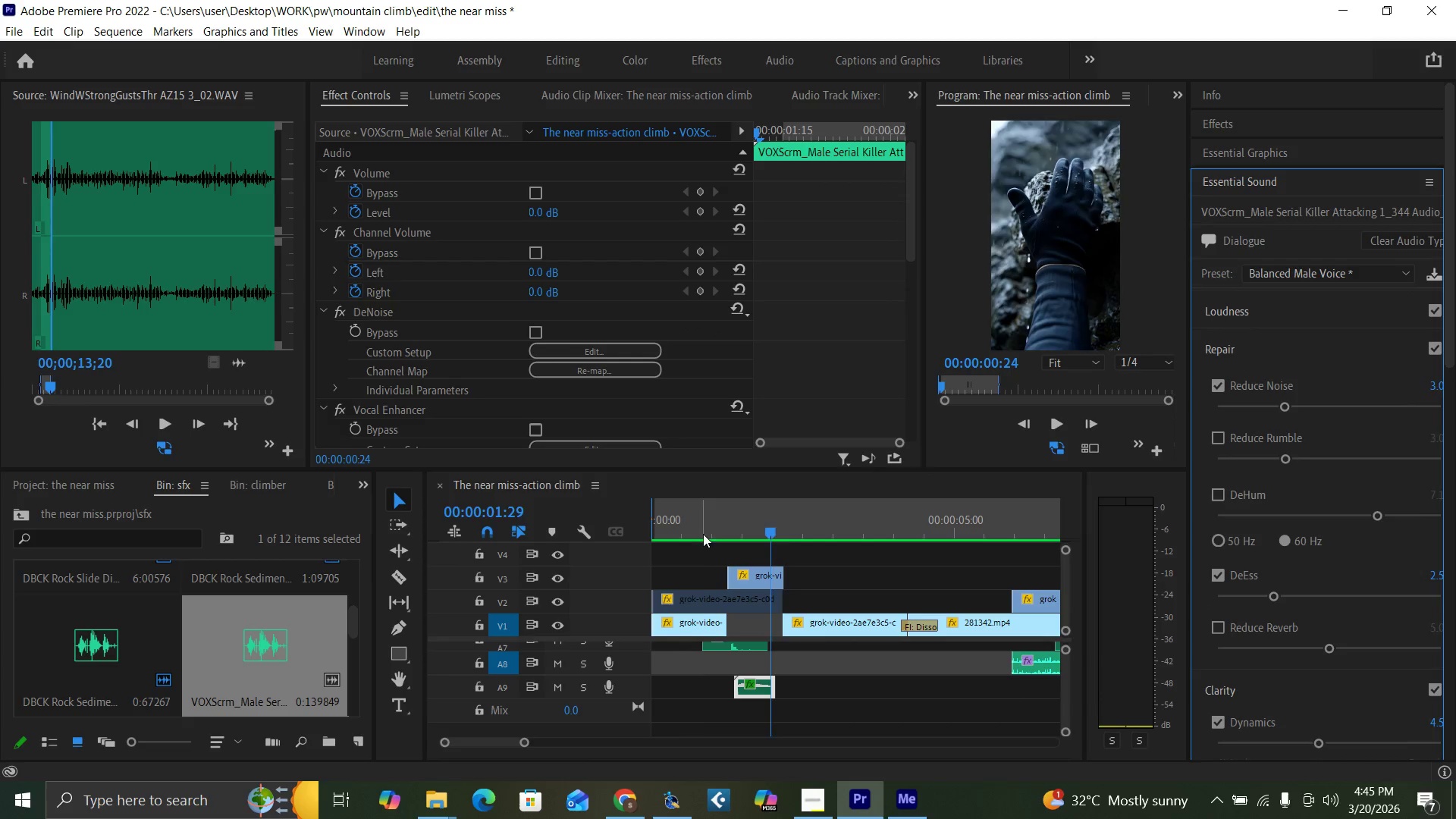 
key(Space)
 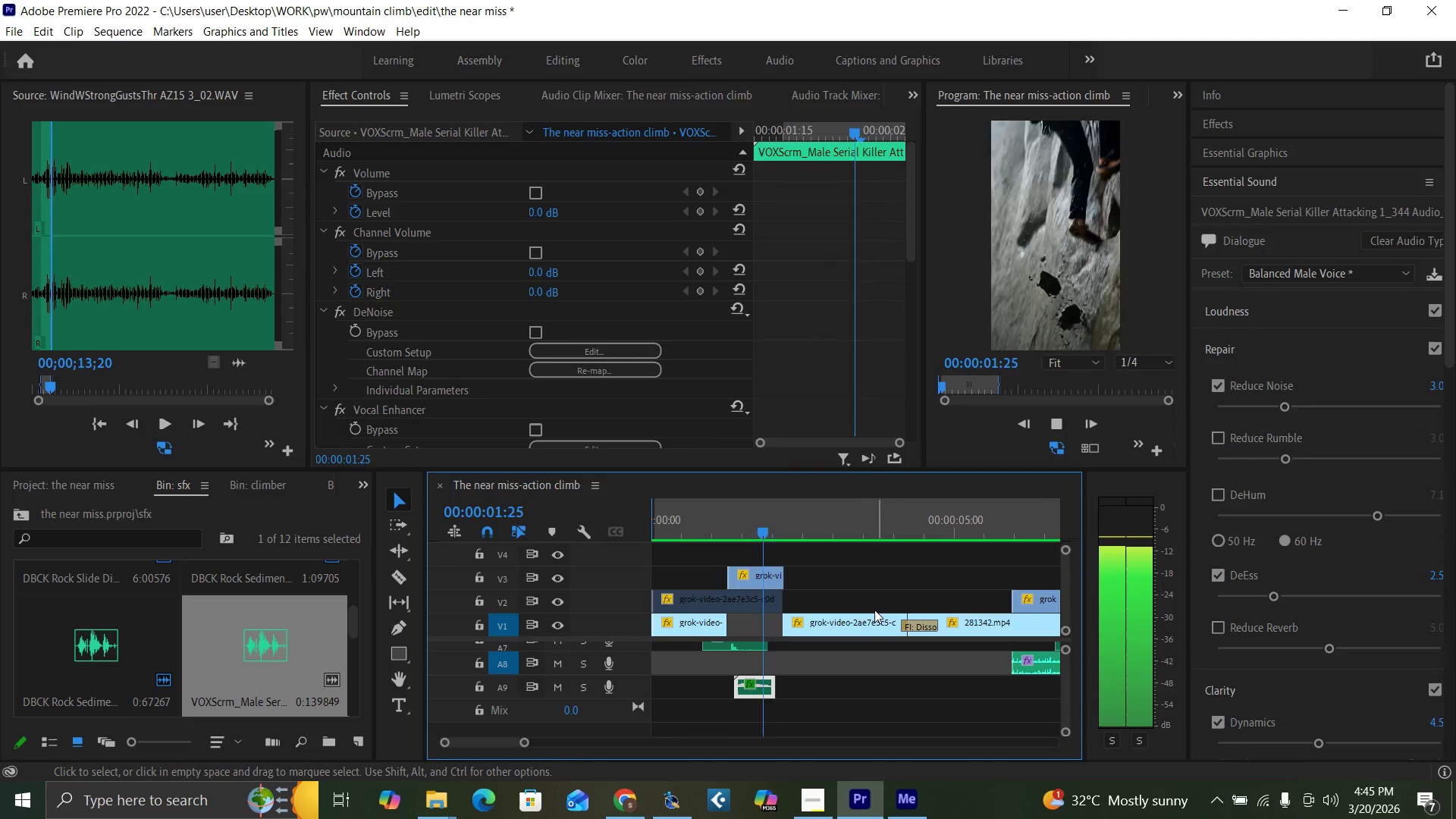 
key(Space)
 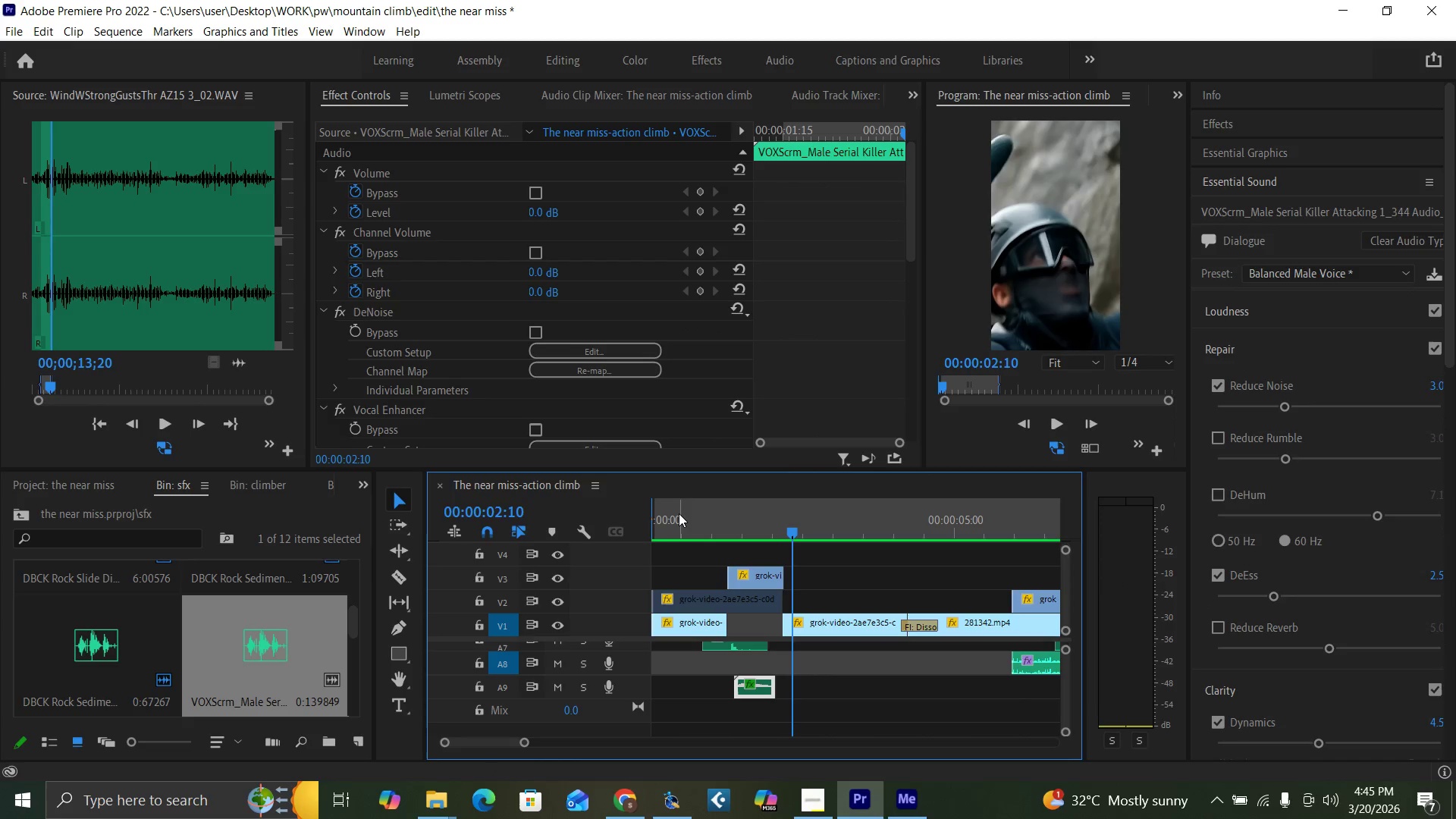 
left_click([678, 514])
 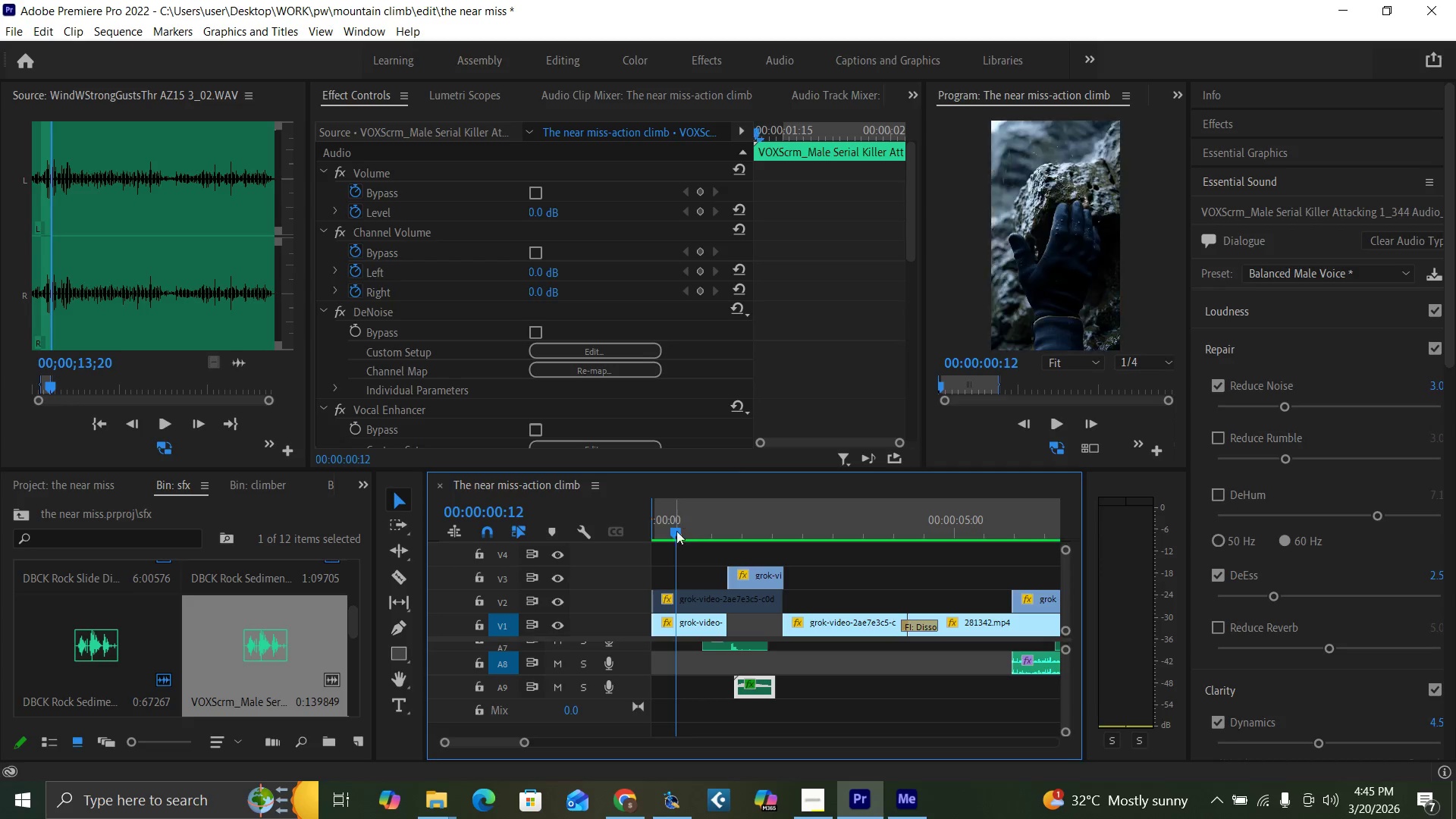 
key(Space)
 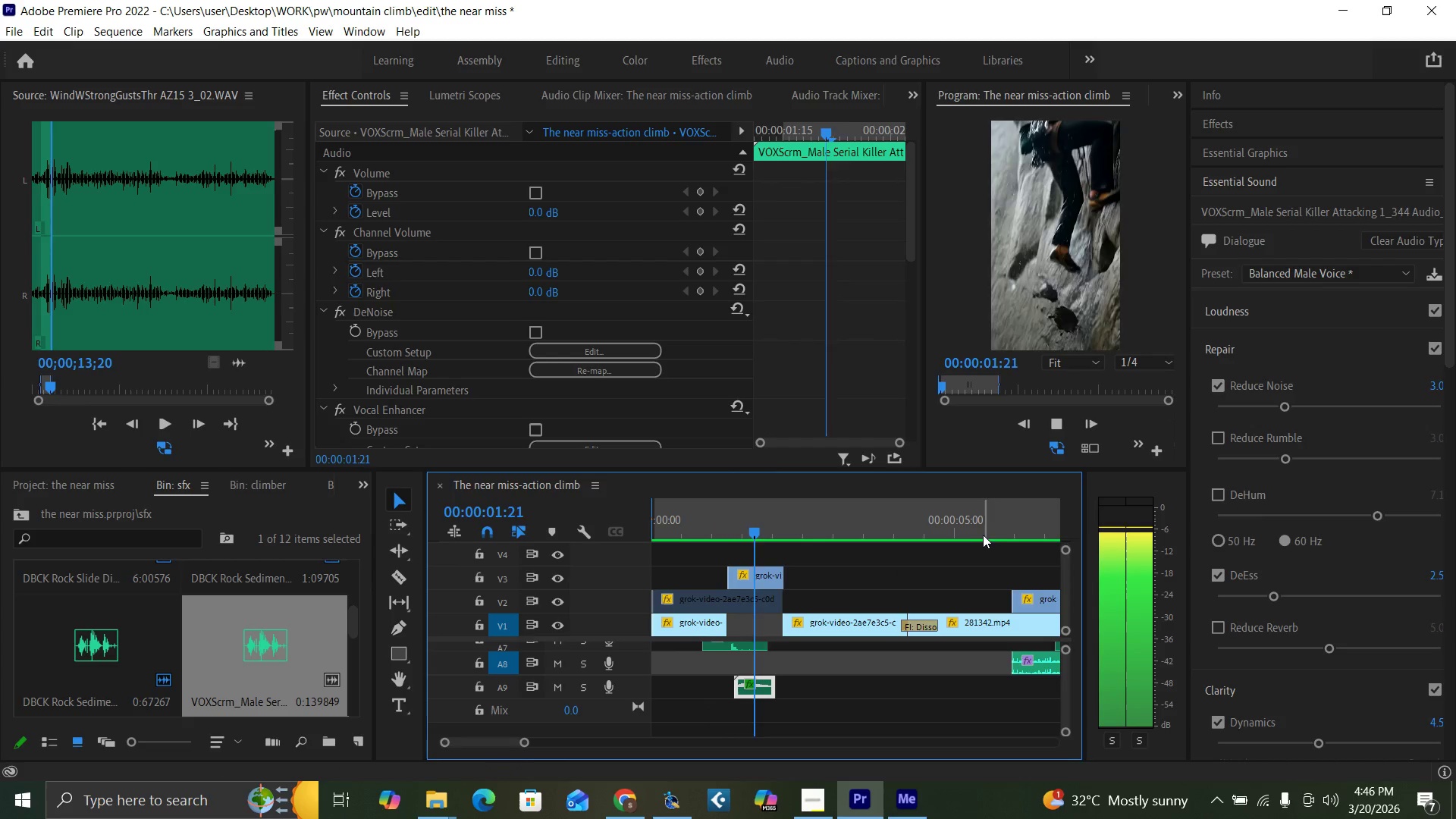 
key(Space)
 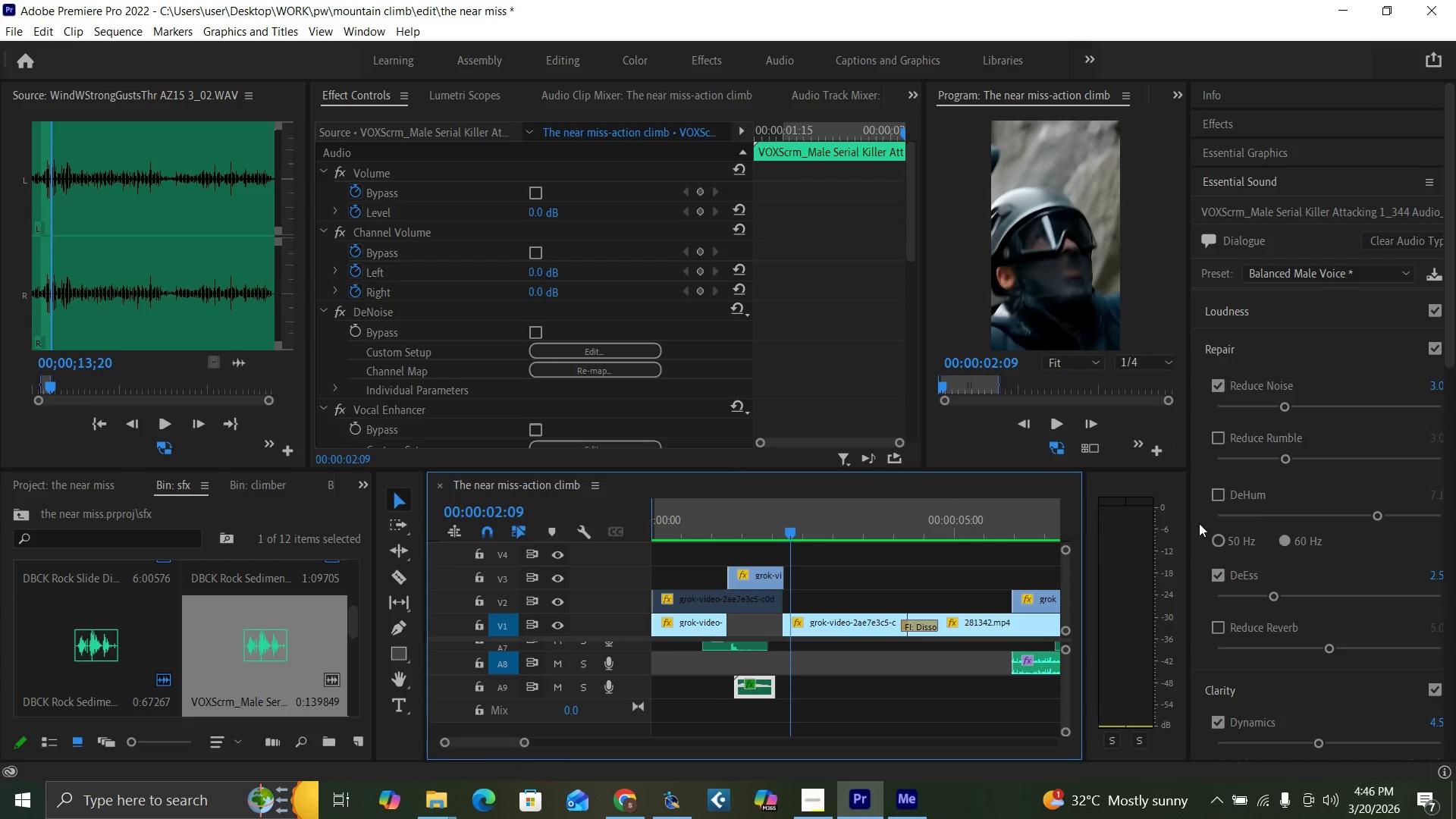 
left_click([693, 525])
 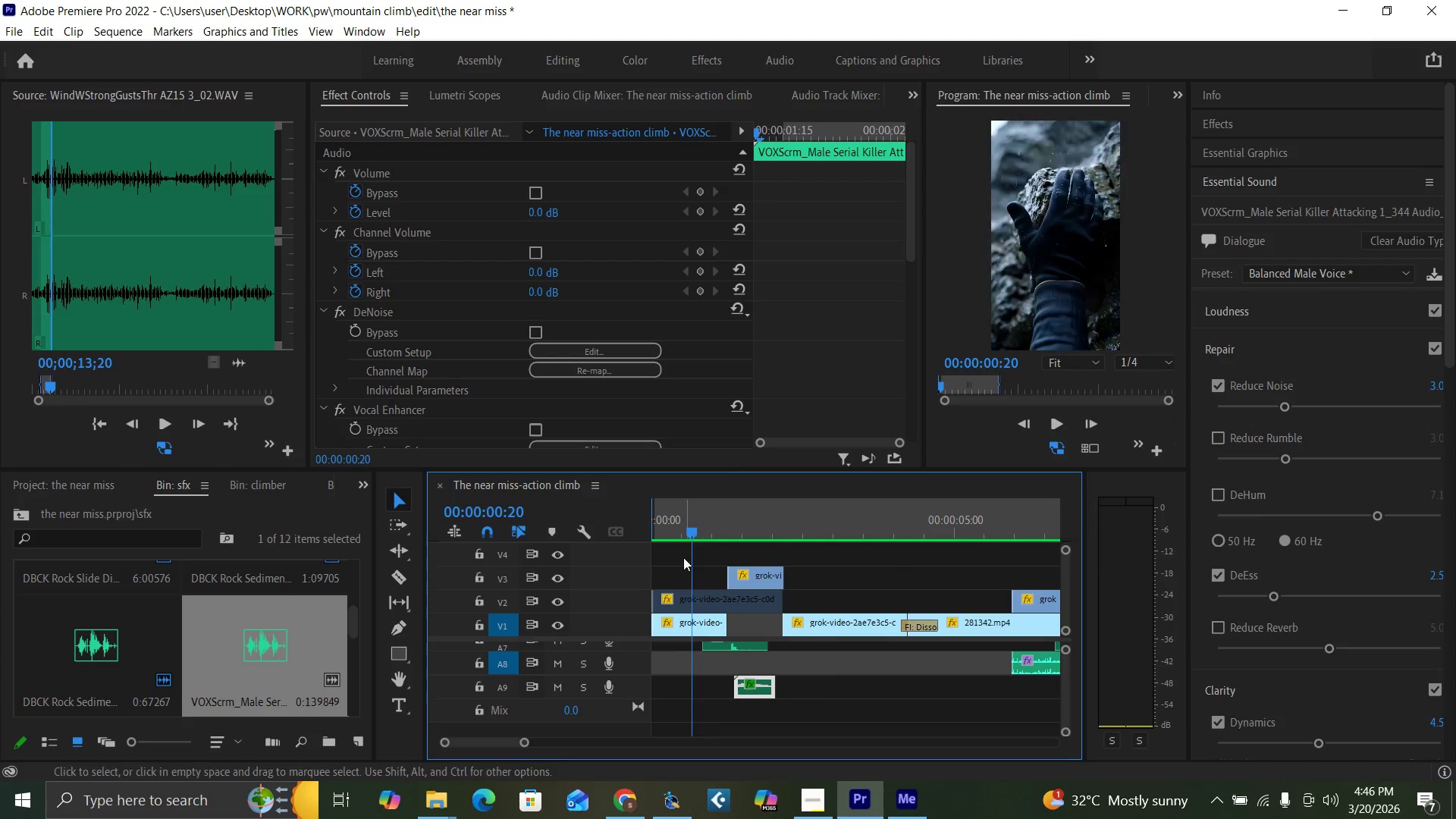 
key(Space)
 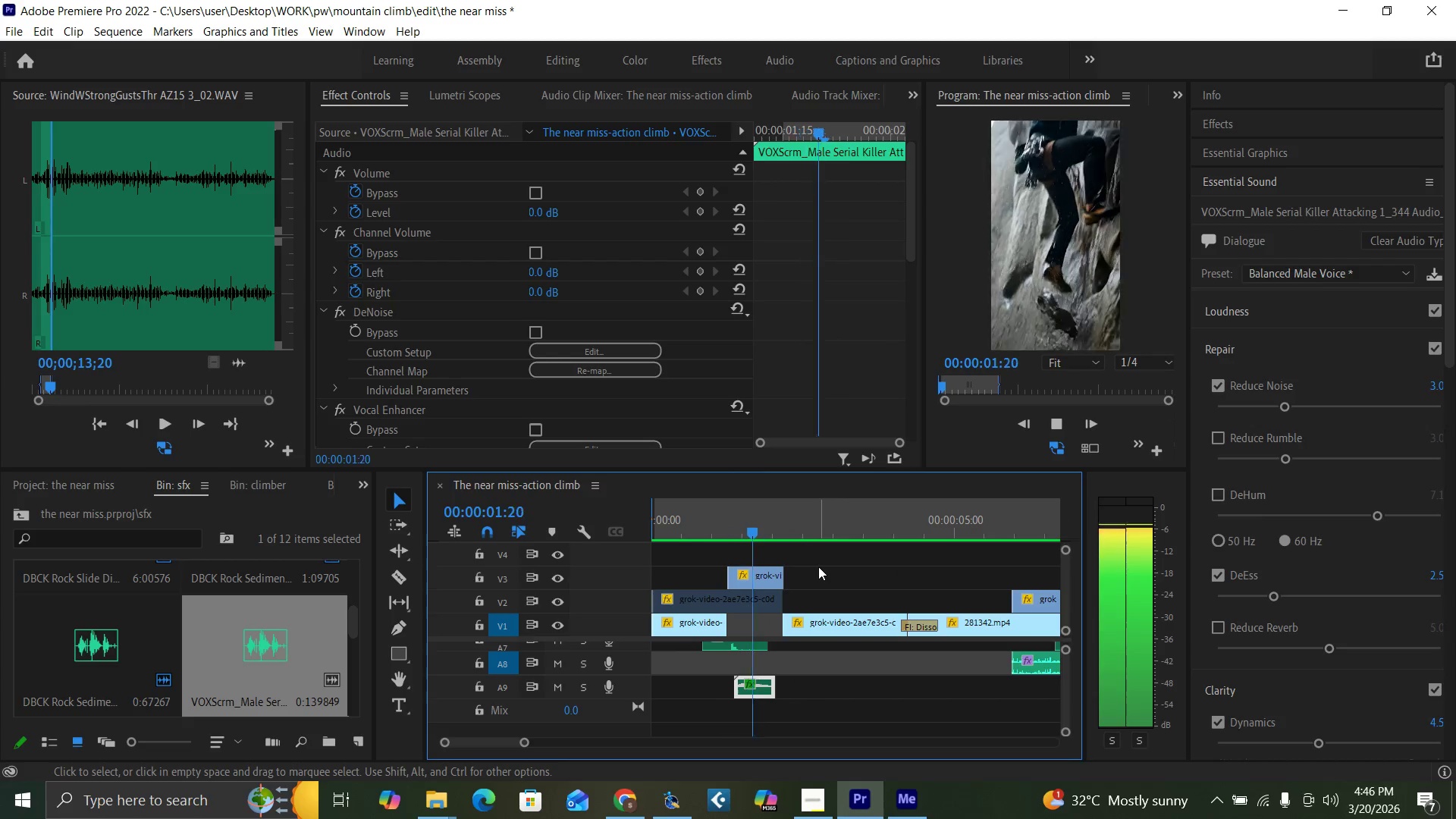 
key(Space)
 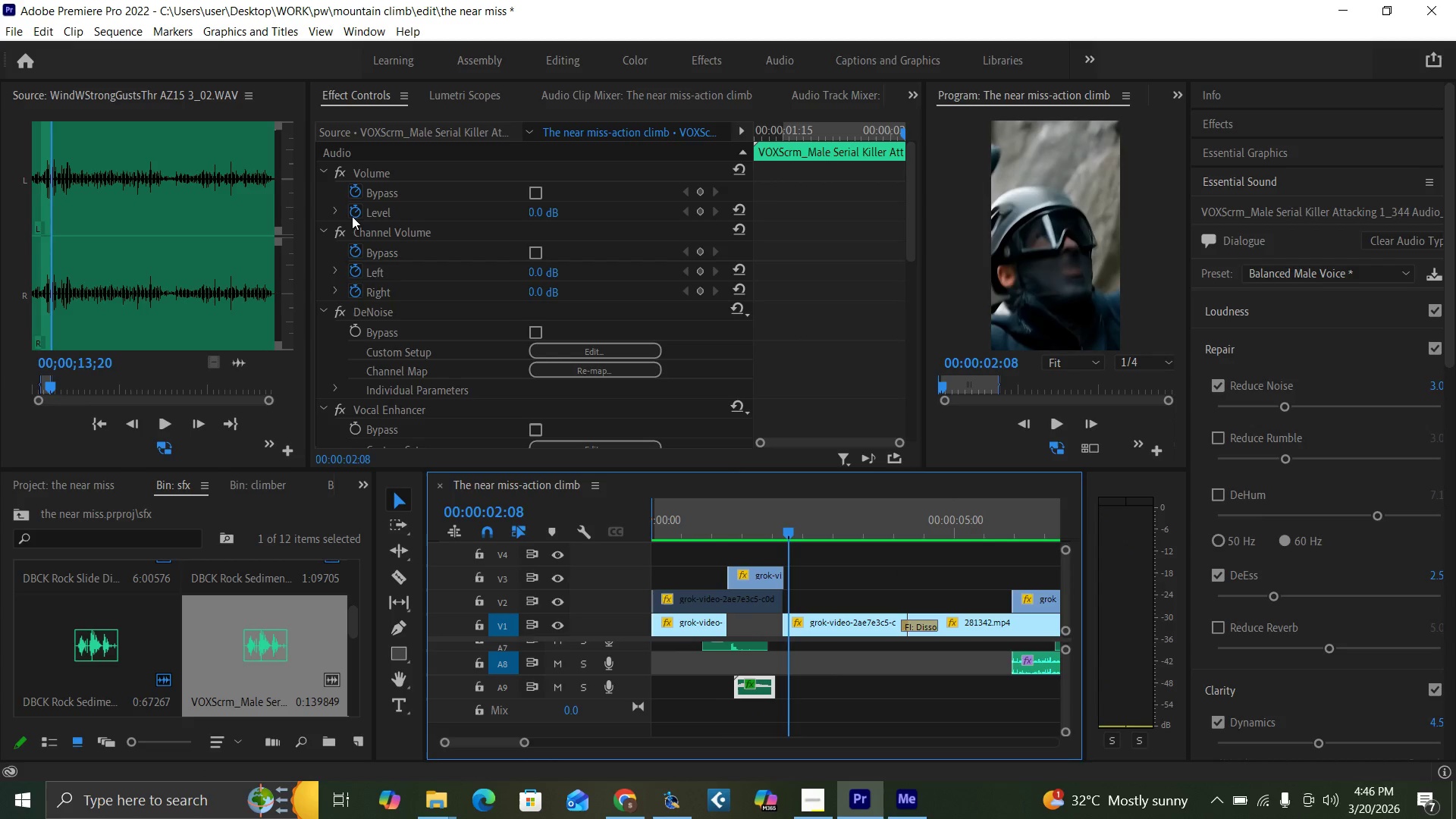 
left_click([353, 212])
 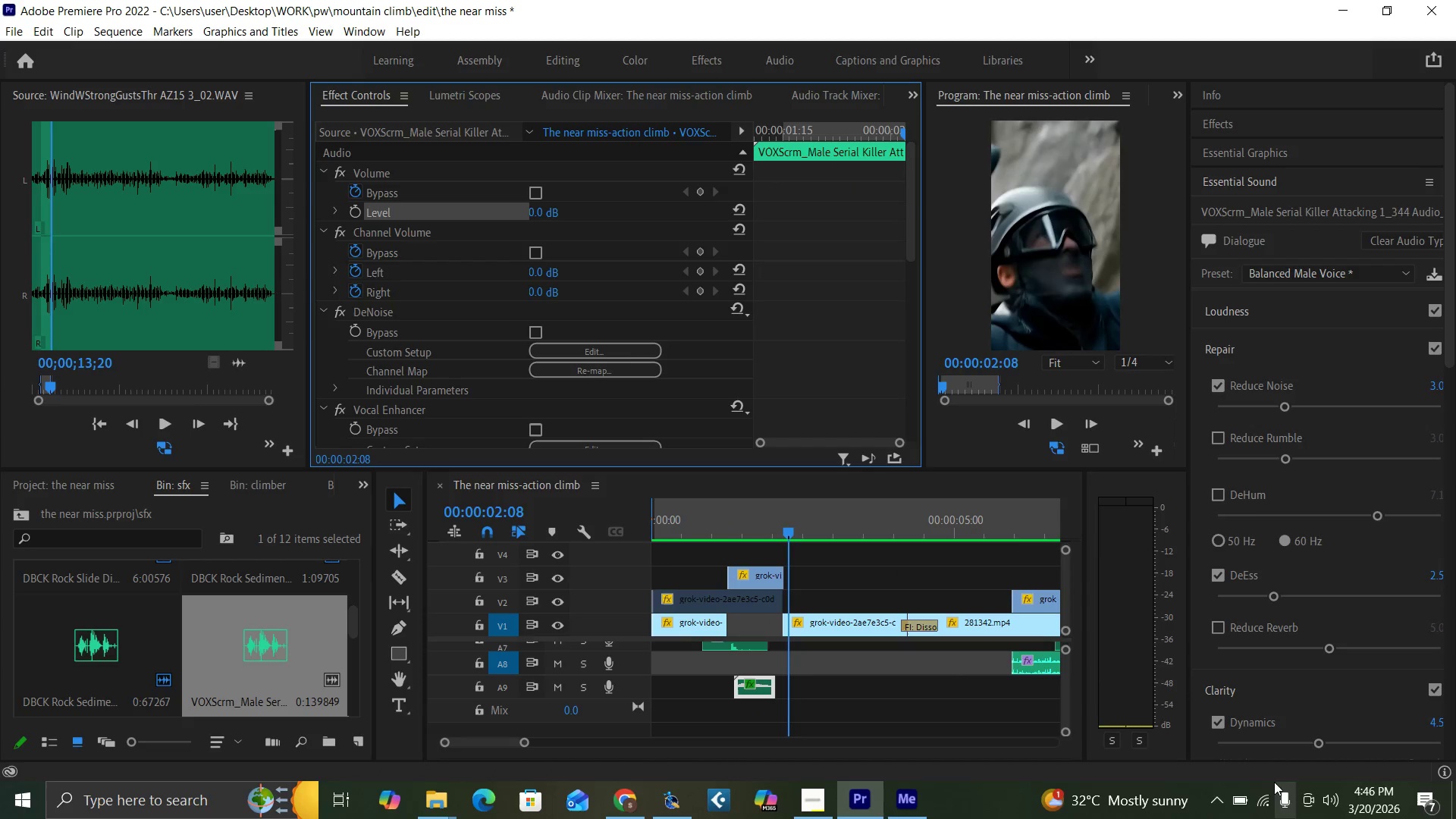 
left_click([1240, 797])
 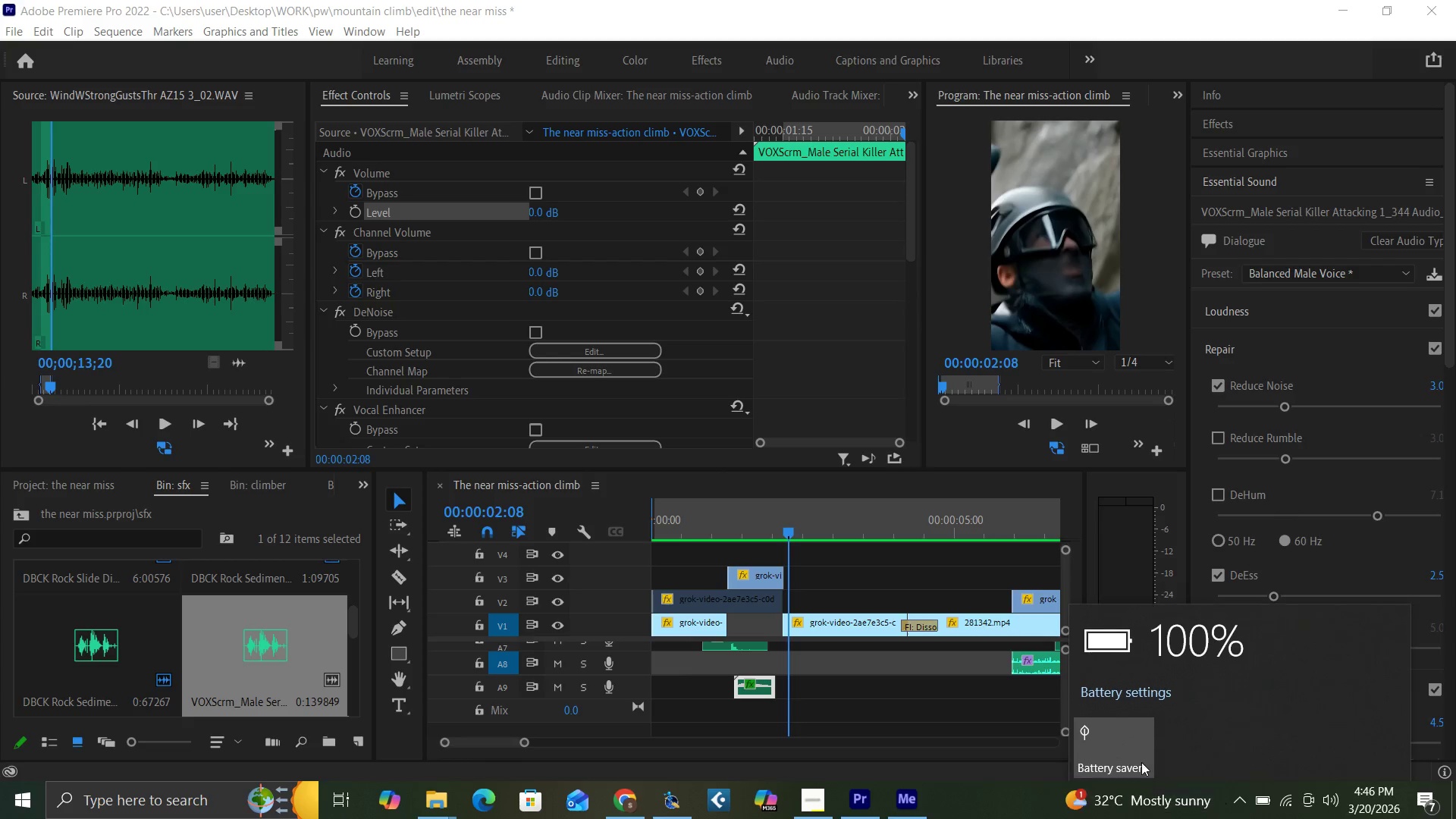 
left_click([1094, 739])
 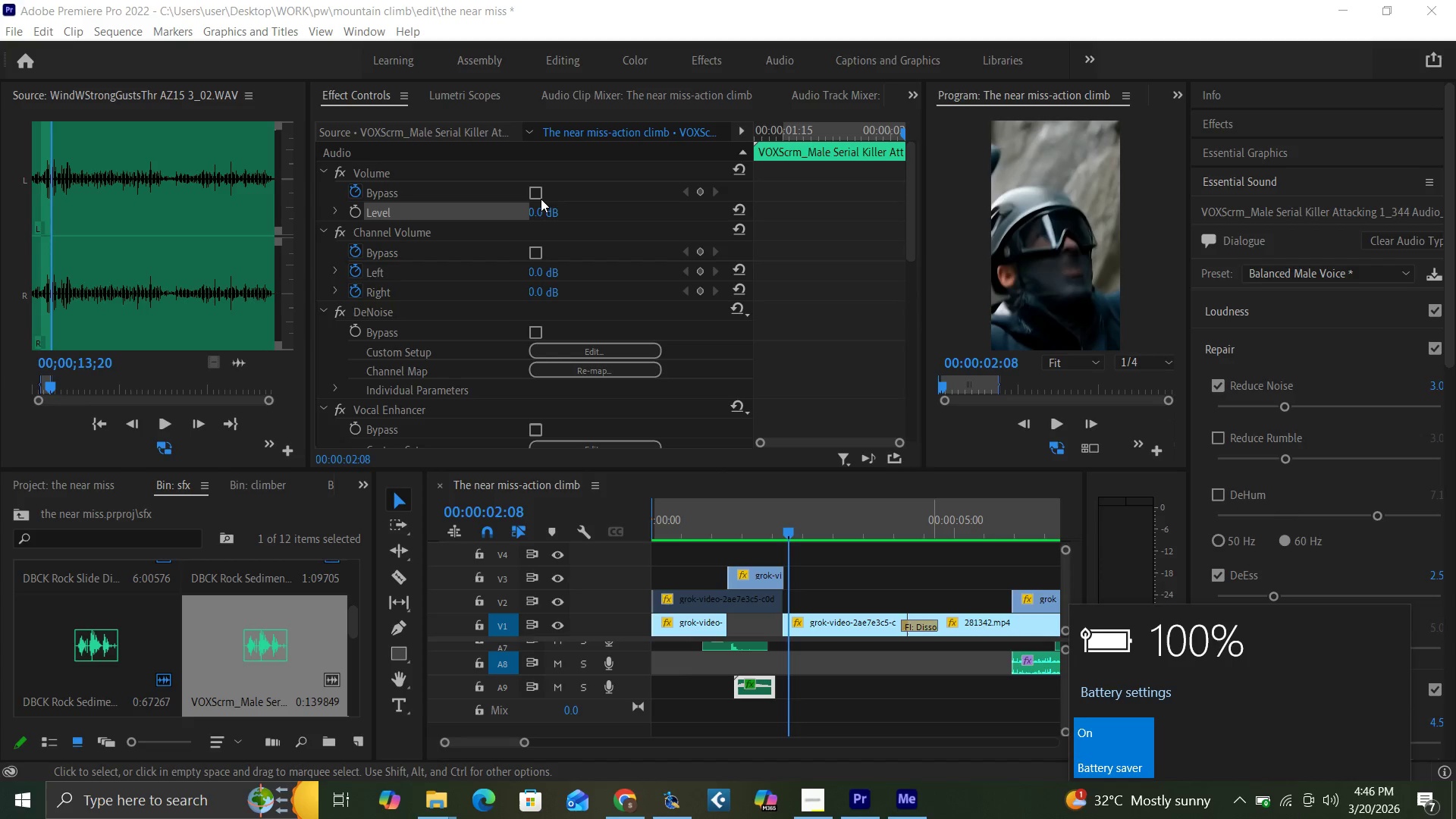 
left_click([540, 209])
 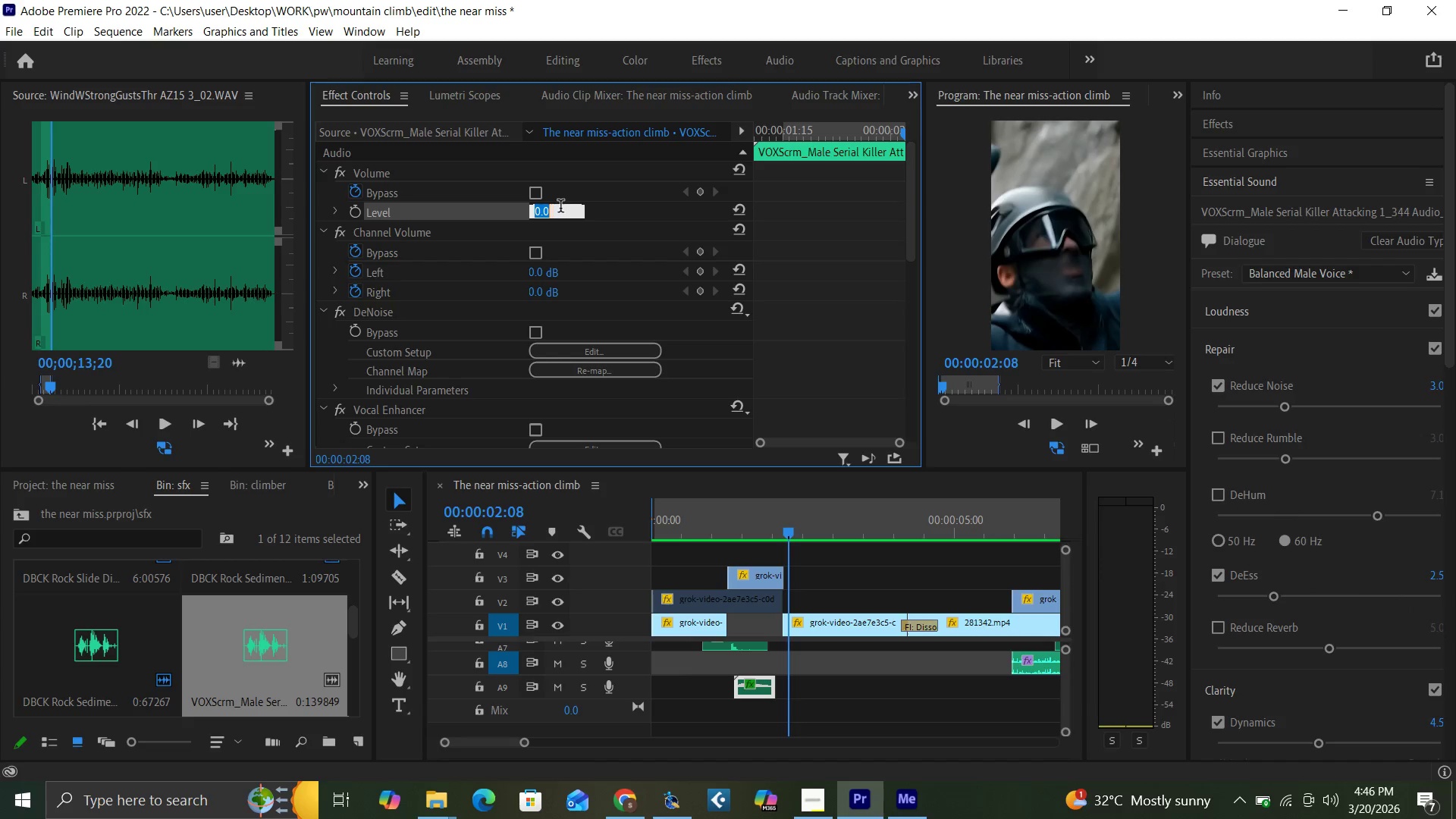 
key(Minus)
 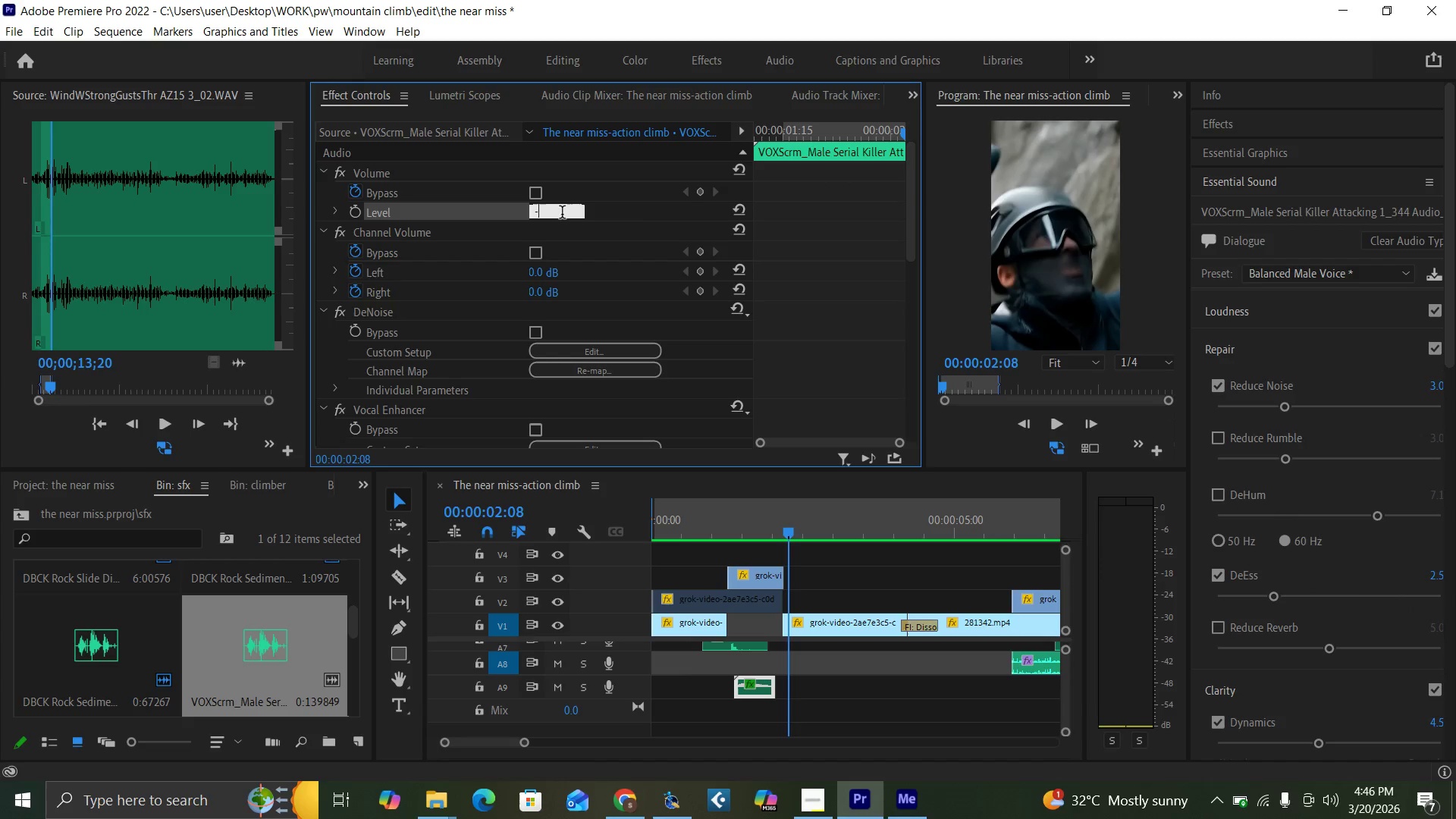 
key(8)
 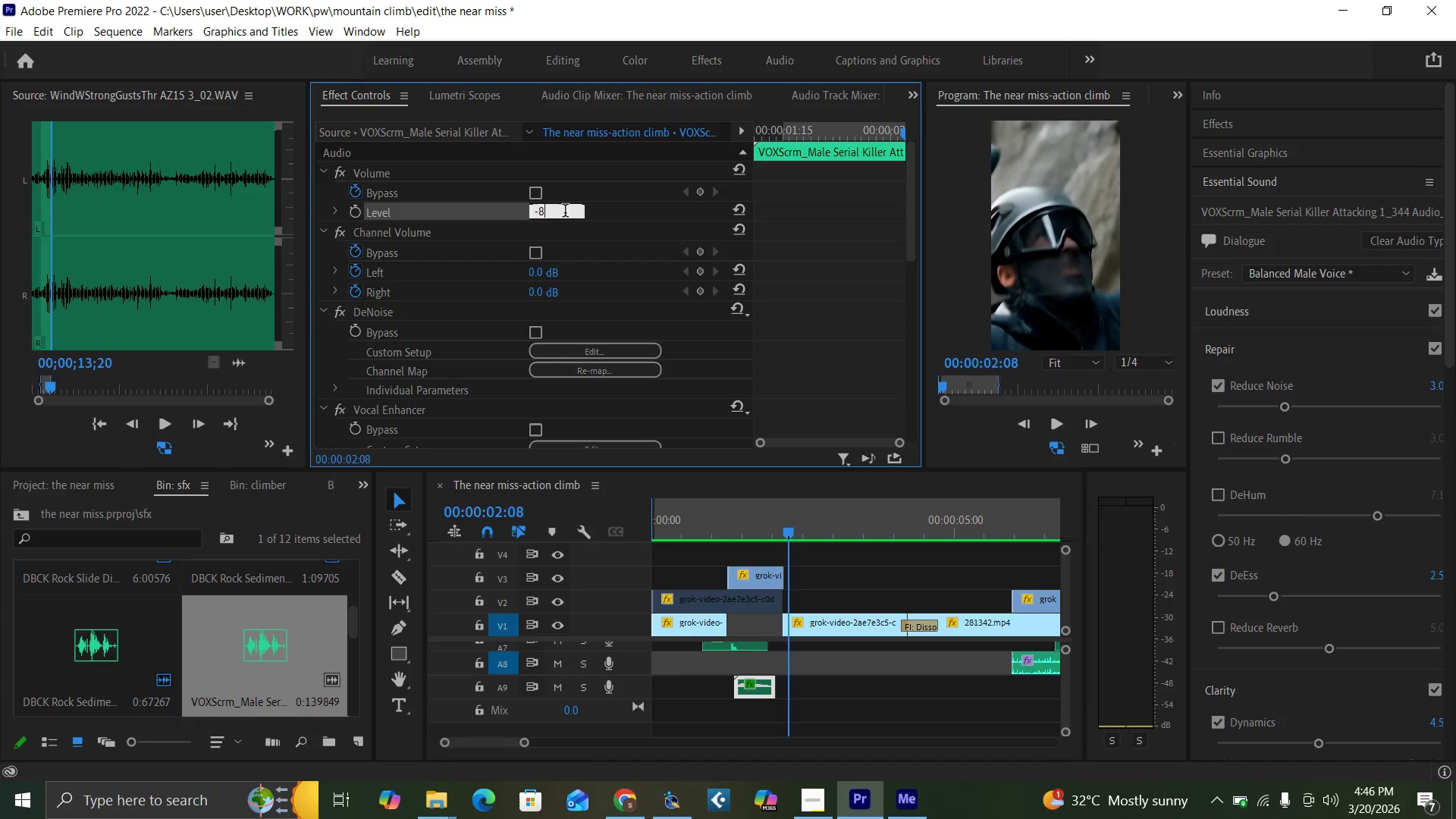 
key(Enter)
 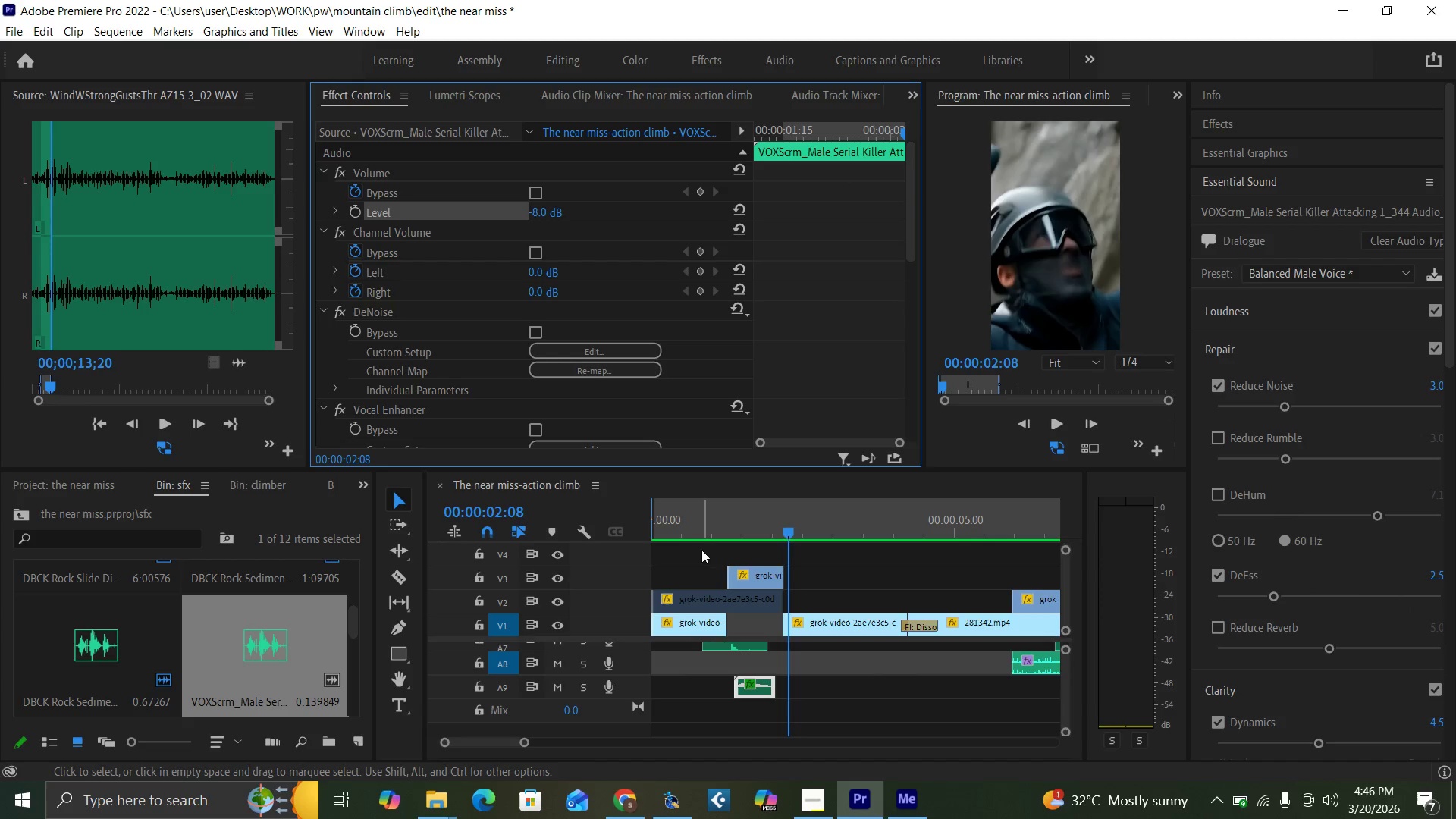 
left_click([704, 528])
 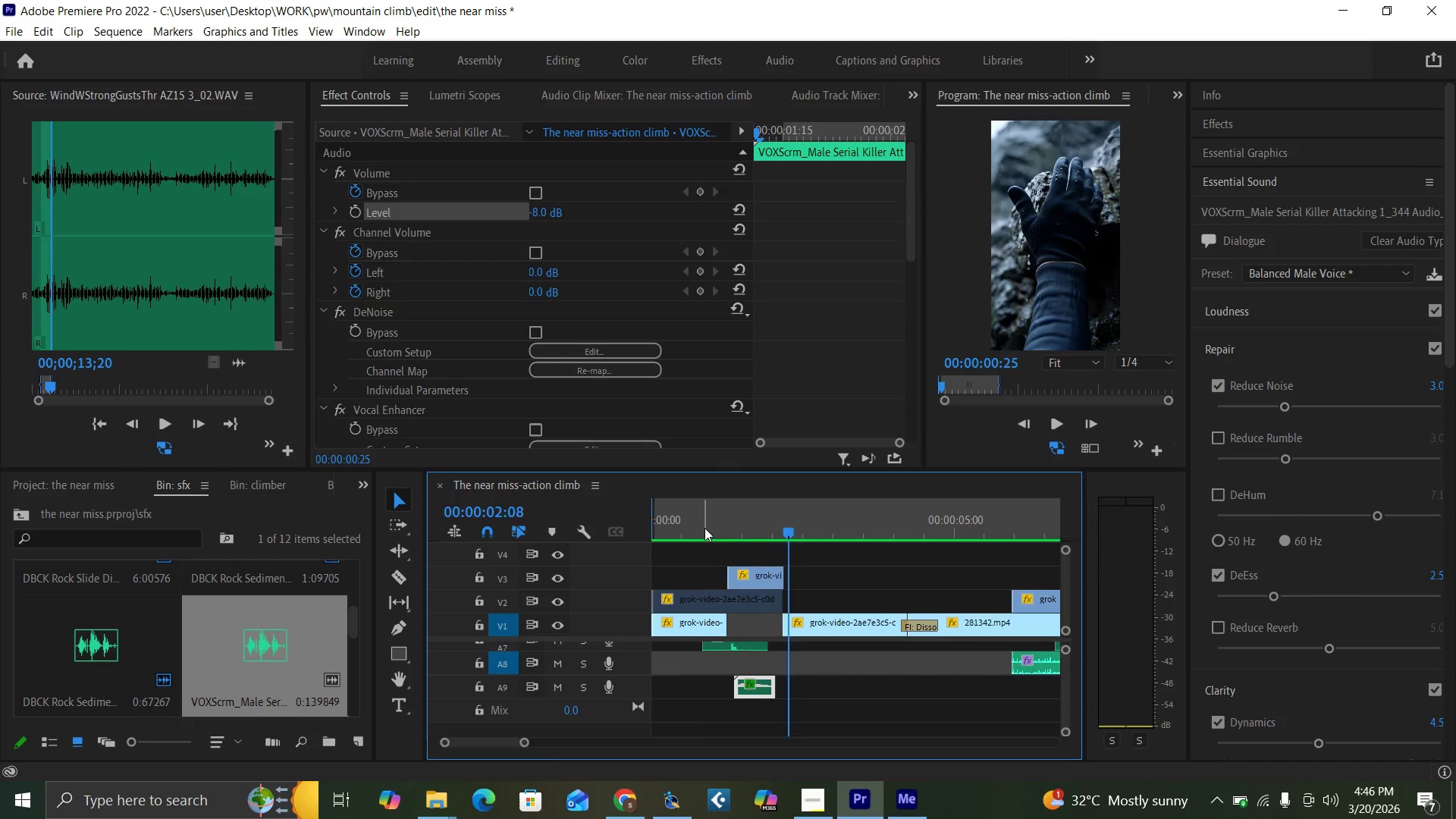 
key(Space)
 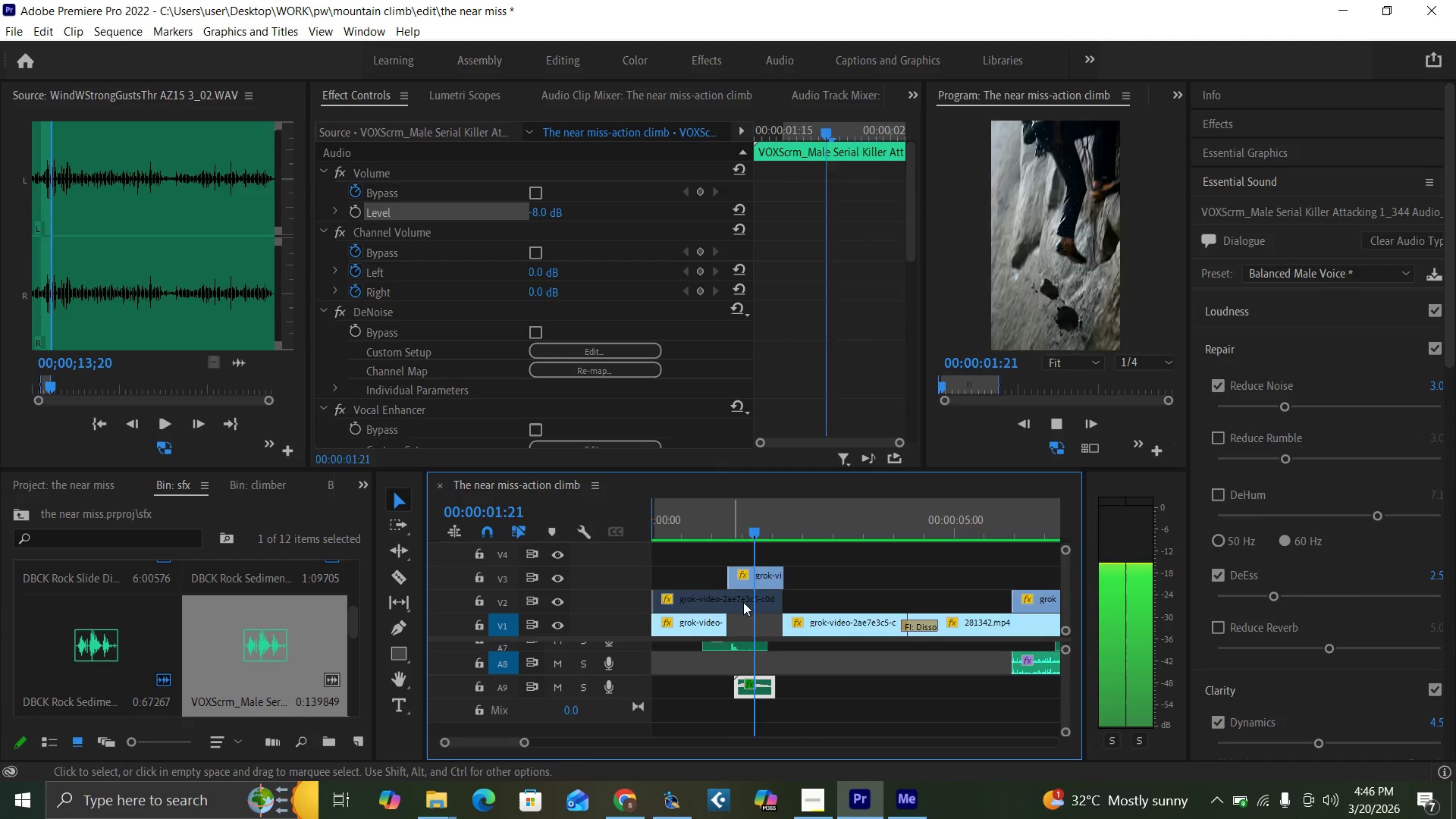 
key(Space)
 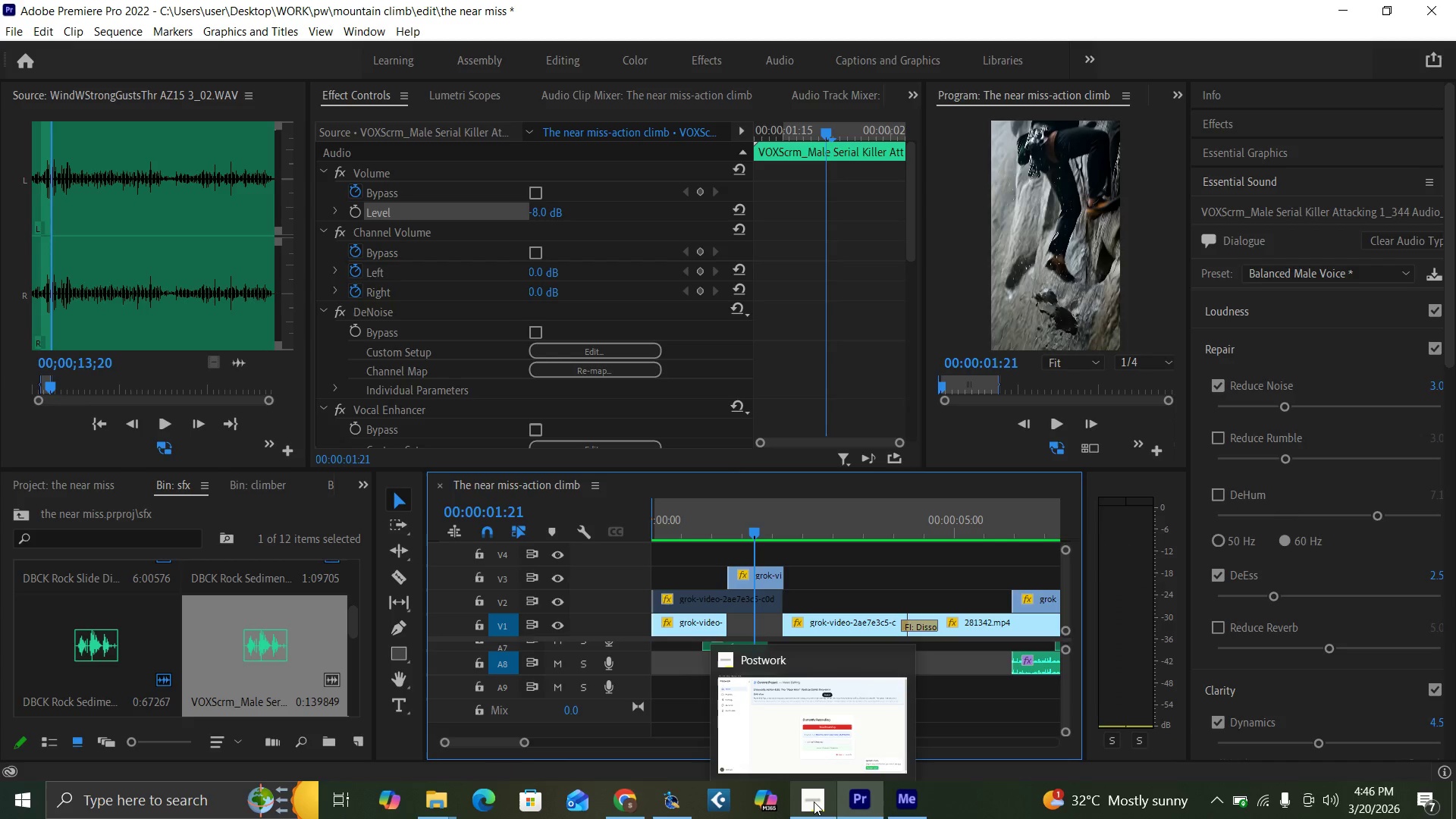 
left_click([814, 802])